 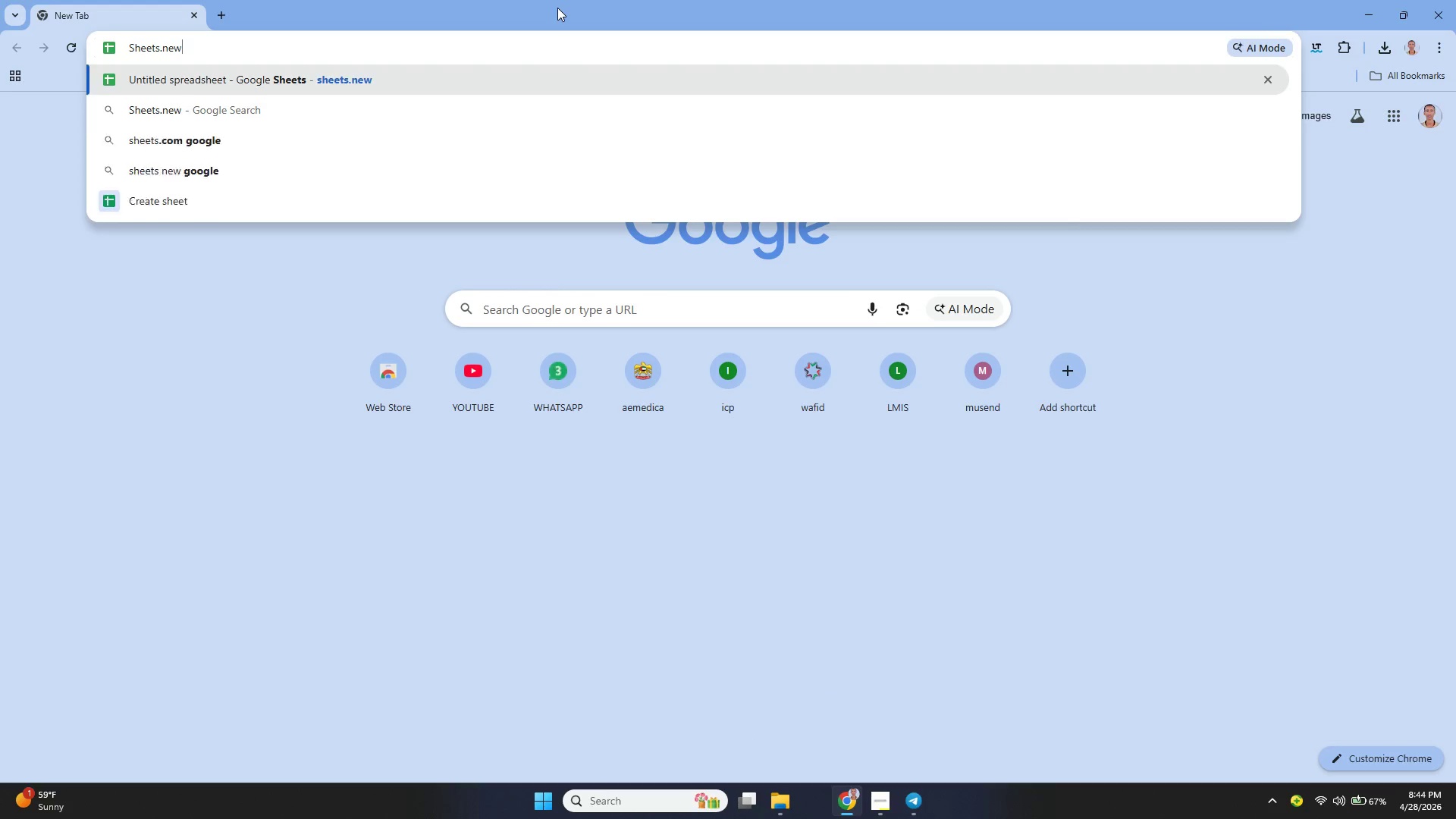 
key(Enter)
 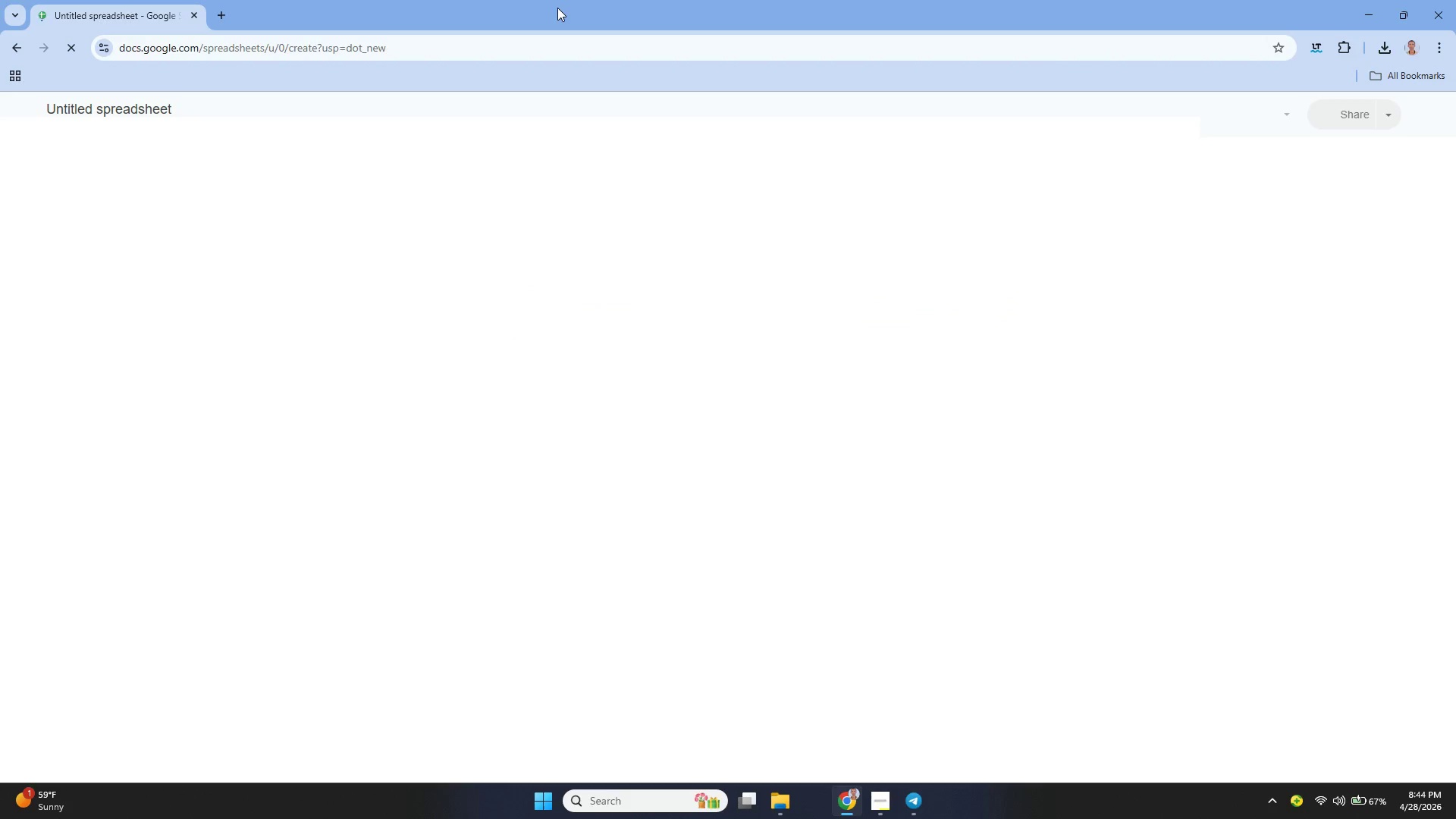 
key(CapsLock)
 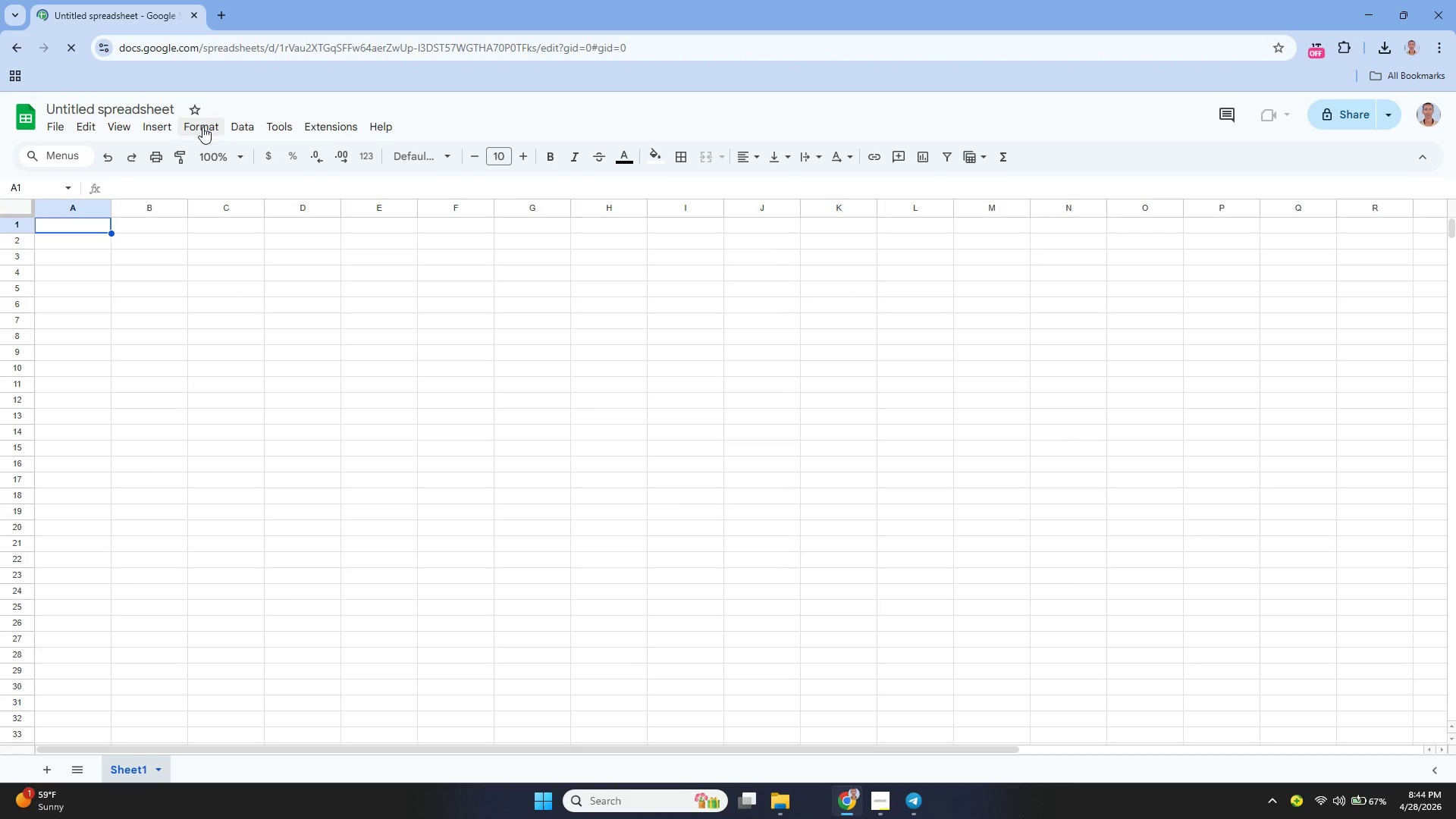 
wait(5.58)
 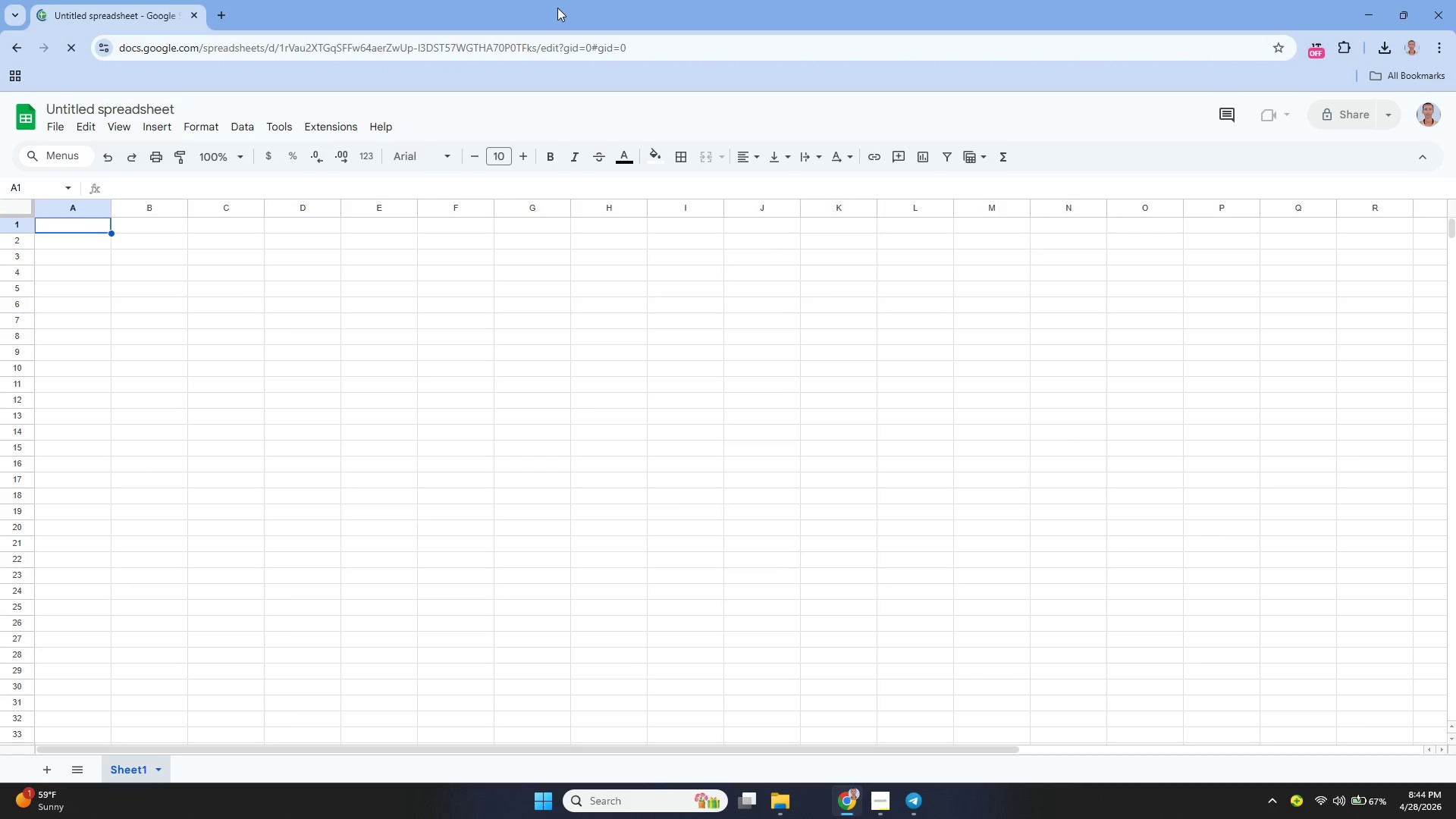 
left_click([165, 103])
 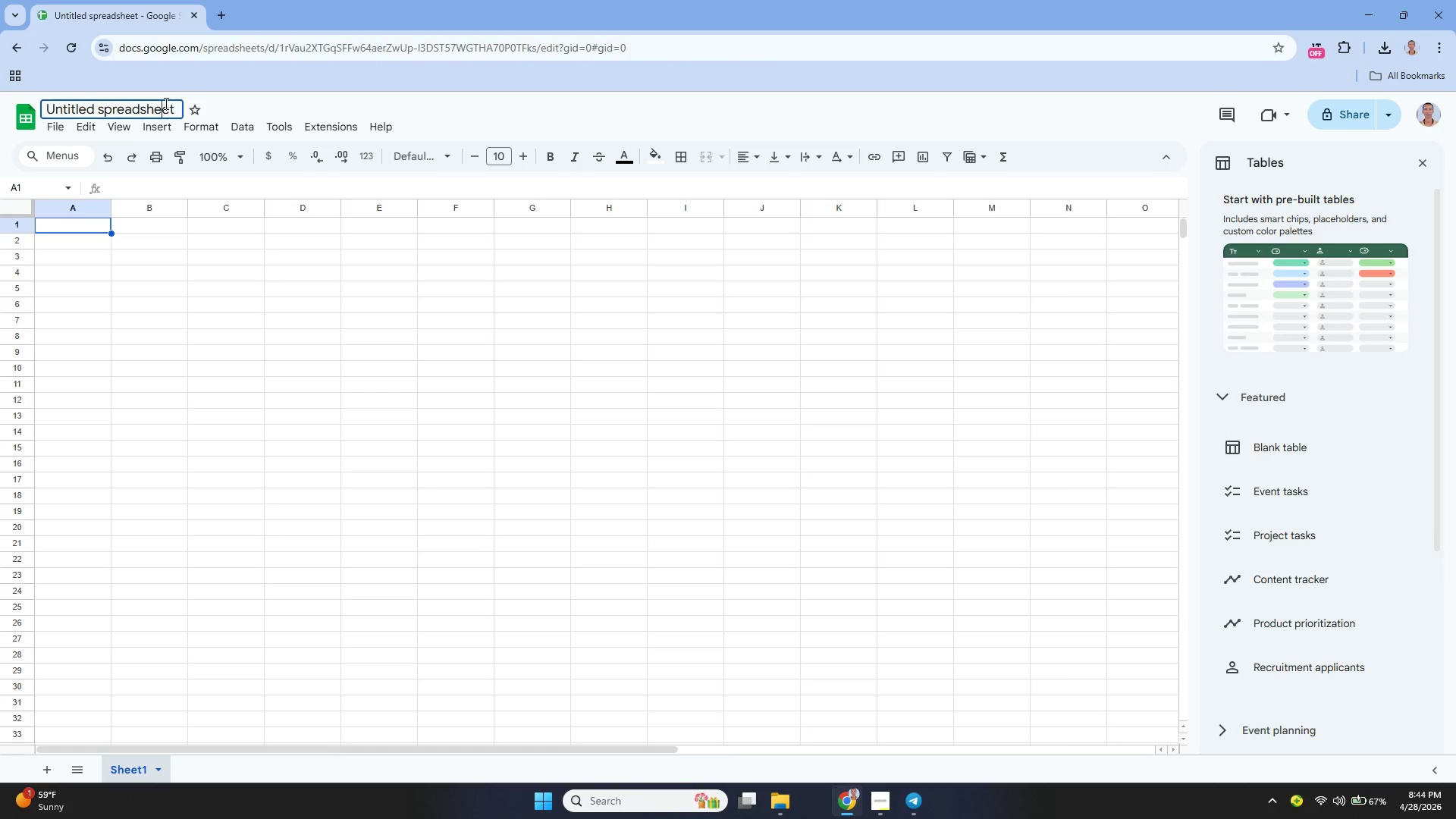 
key(ArrowRight)
 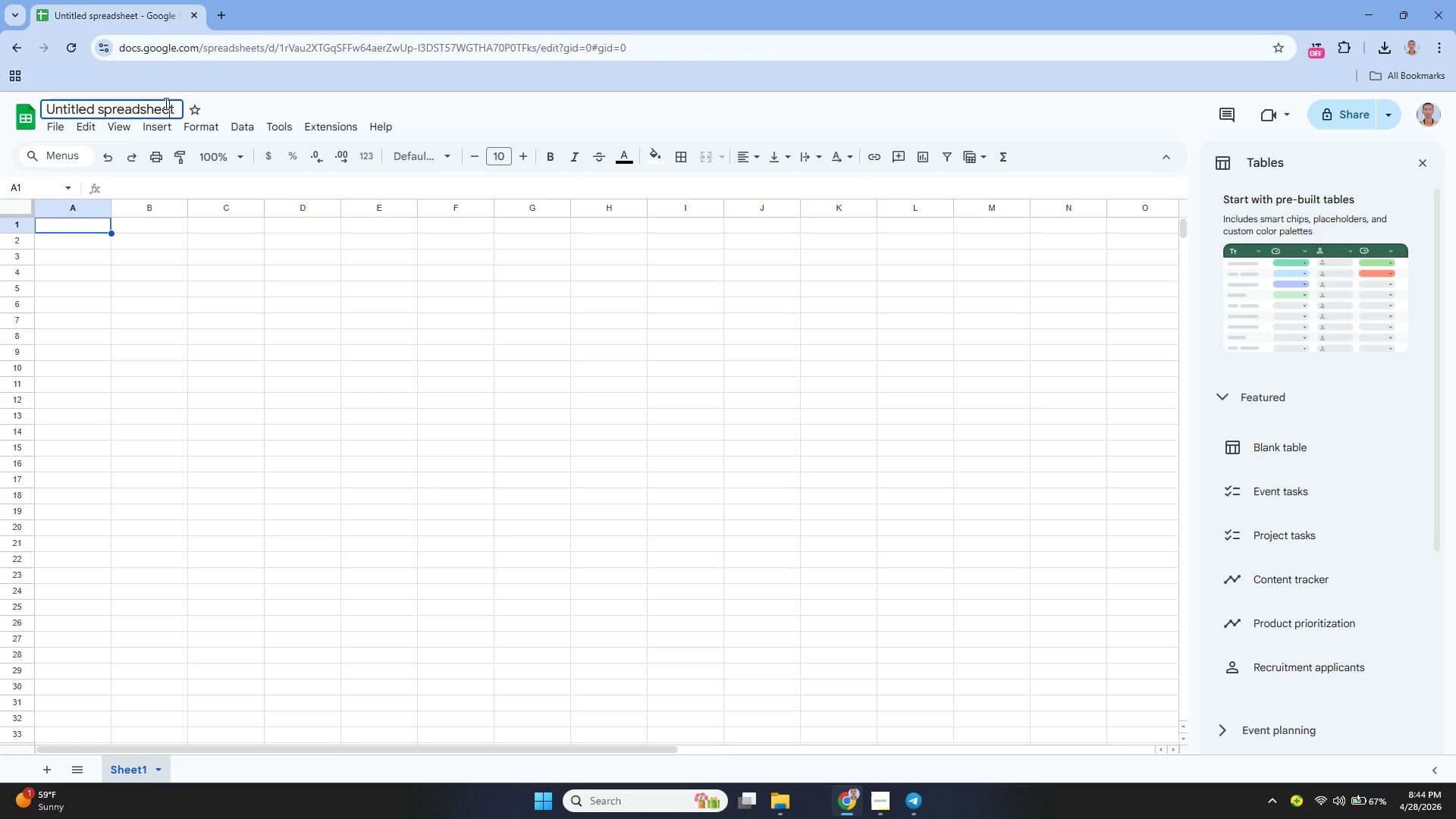 
key(ArrowRight)
 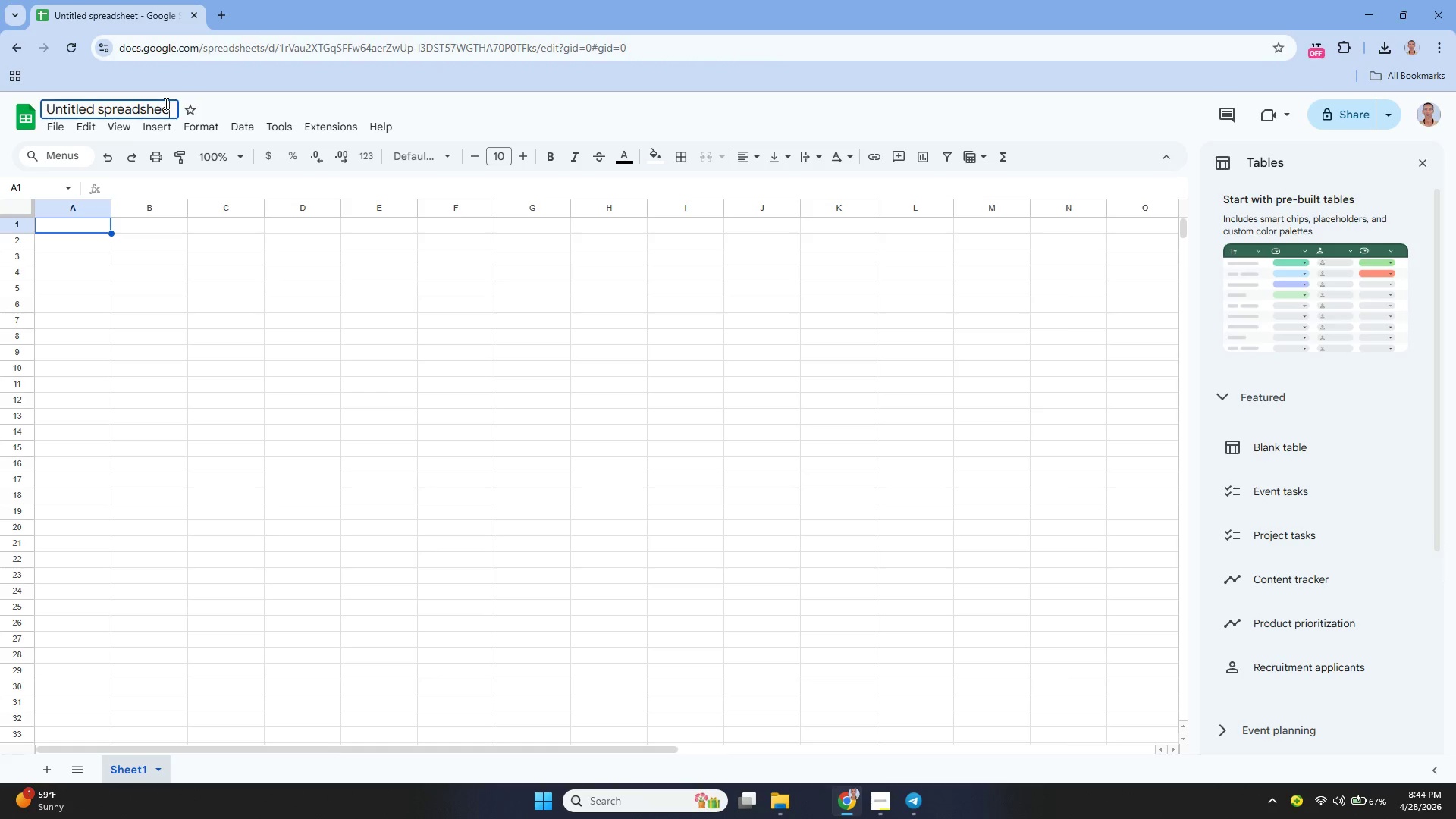 
hold_key(key=Backspace, duration=1.12)
 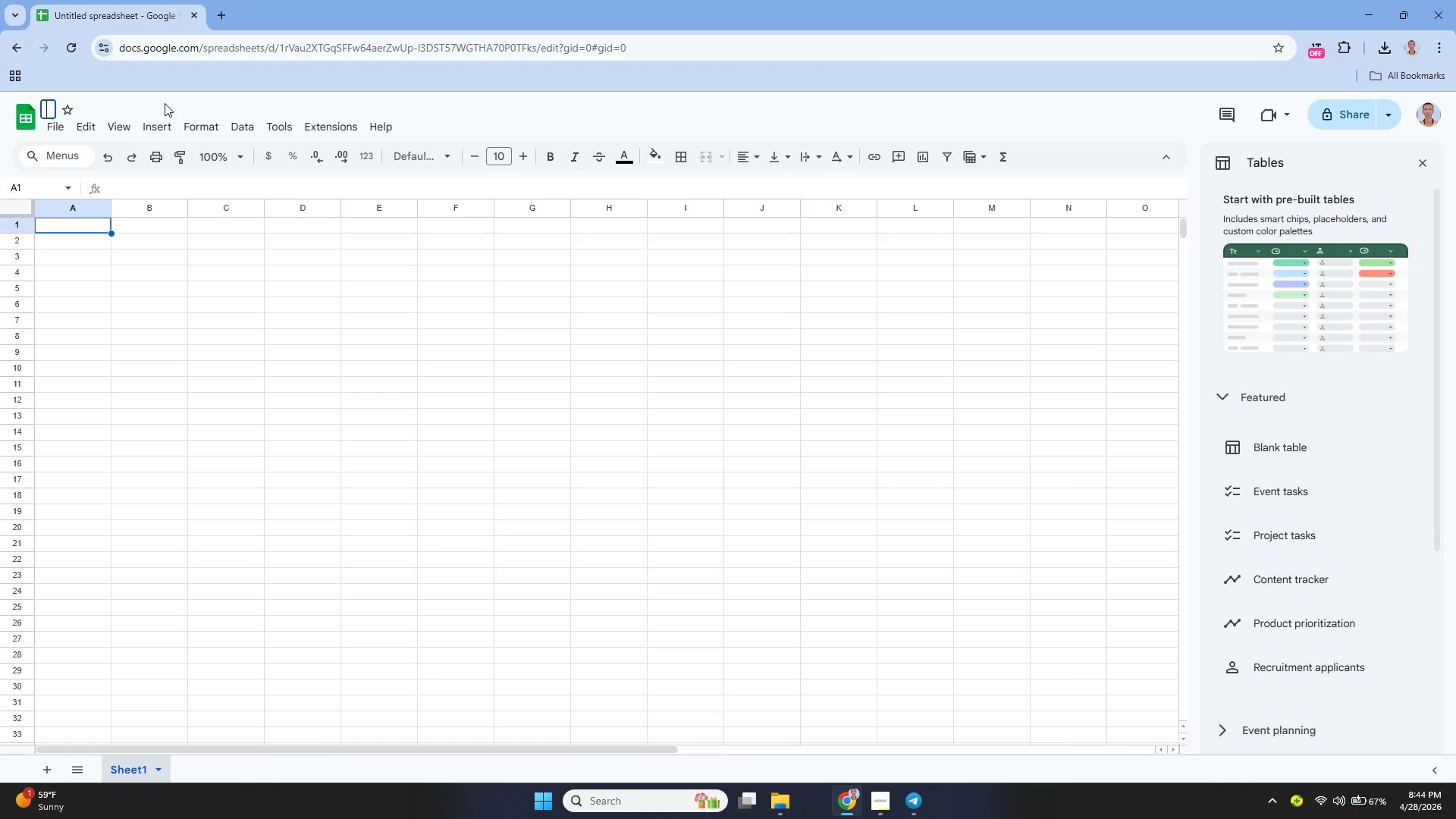 
type(Nexus Combat and flow)
 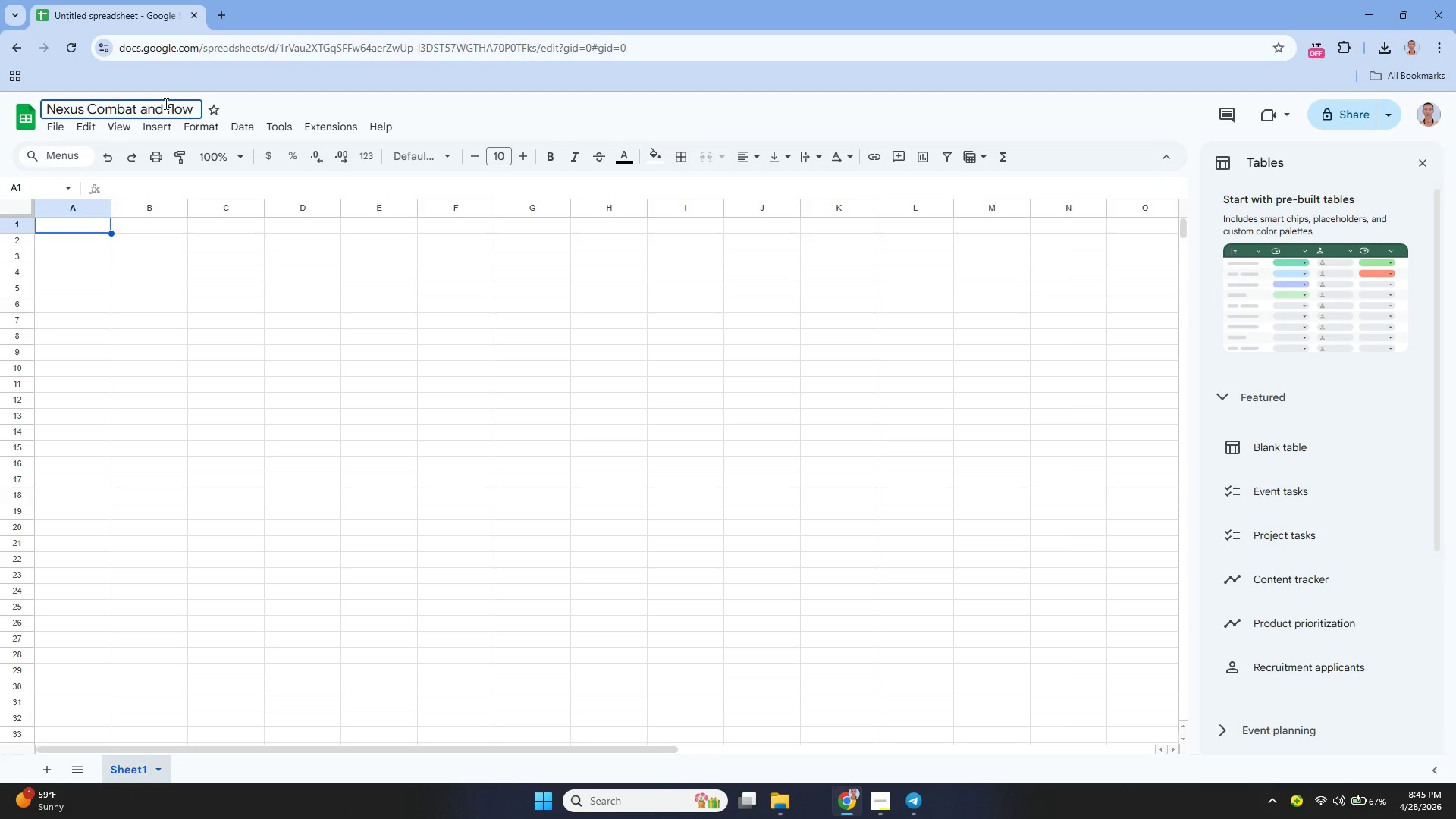 
key(ArrowLeft)
 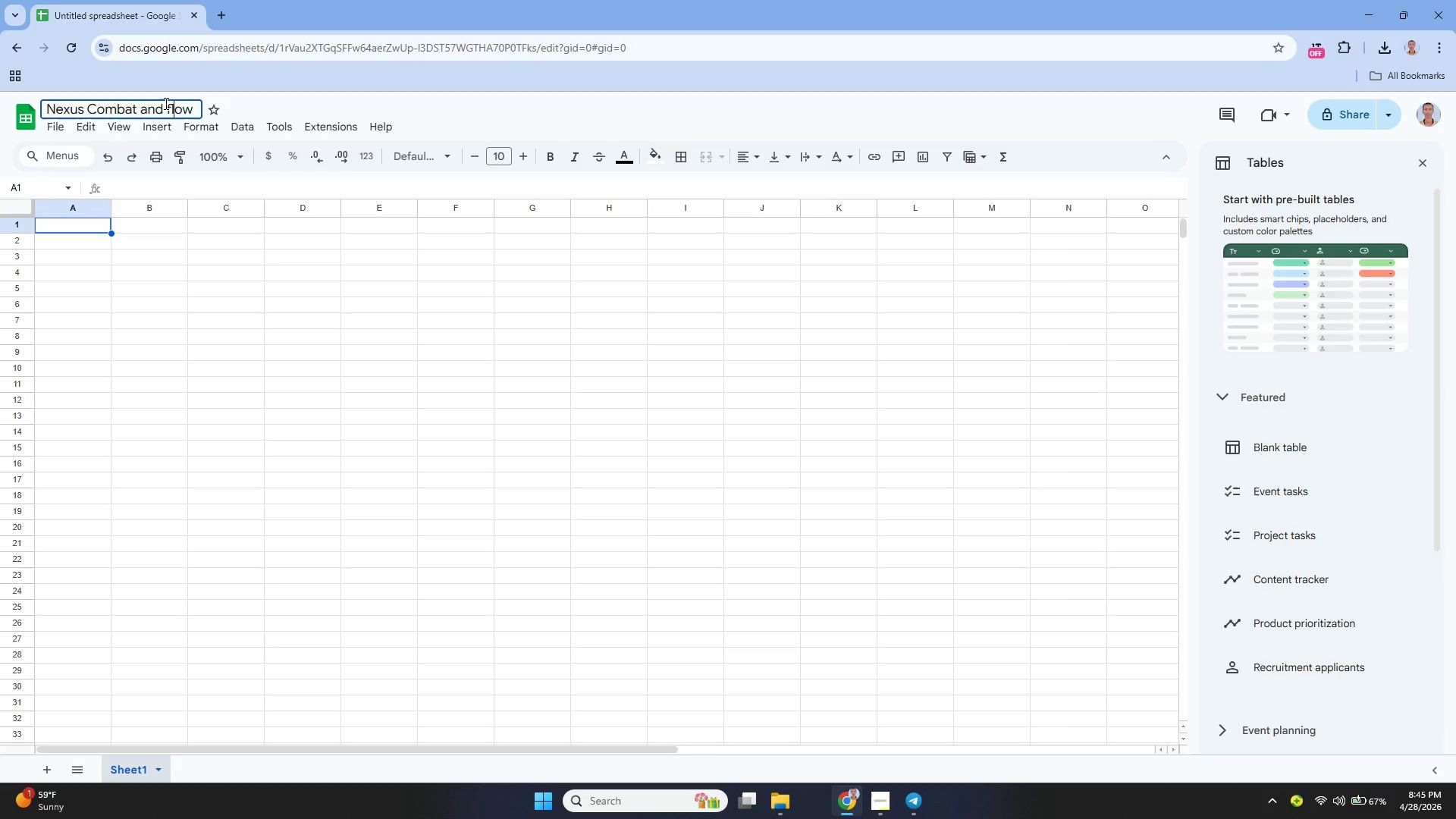 
key(ArrowLeft)
 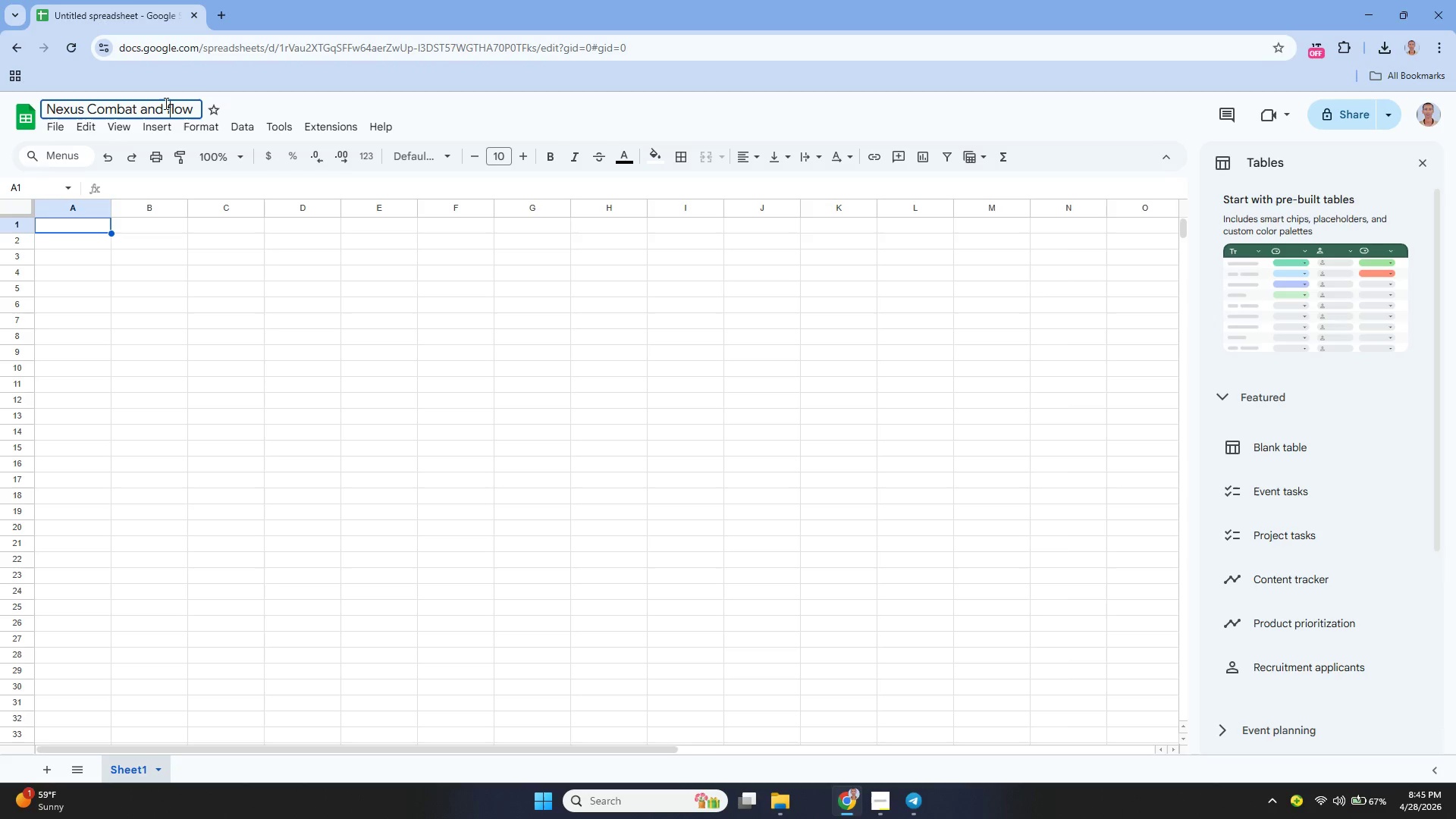 
key(ArrowLeft)
 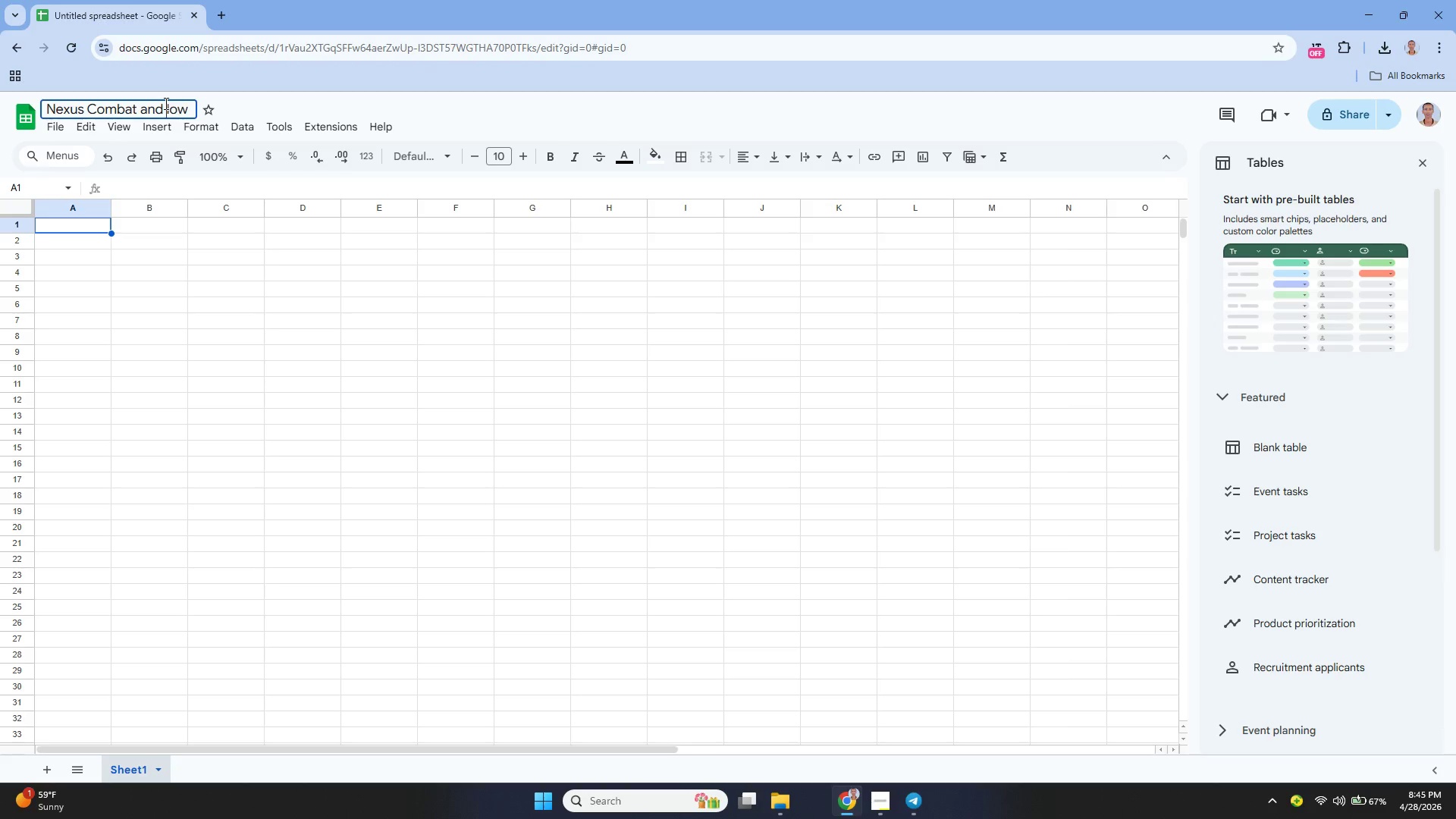 
key(Backspace)
 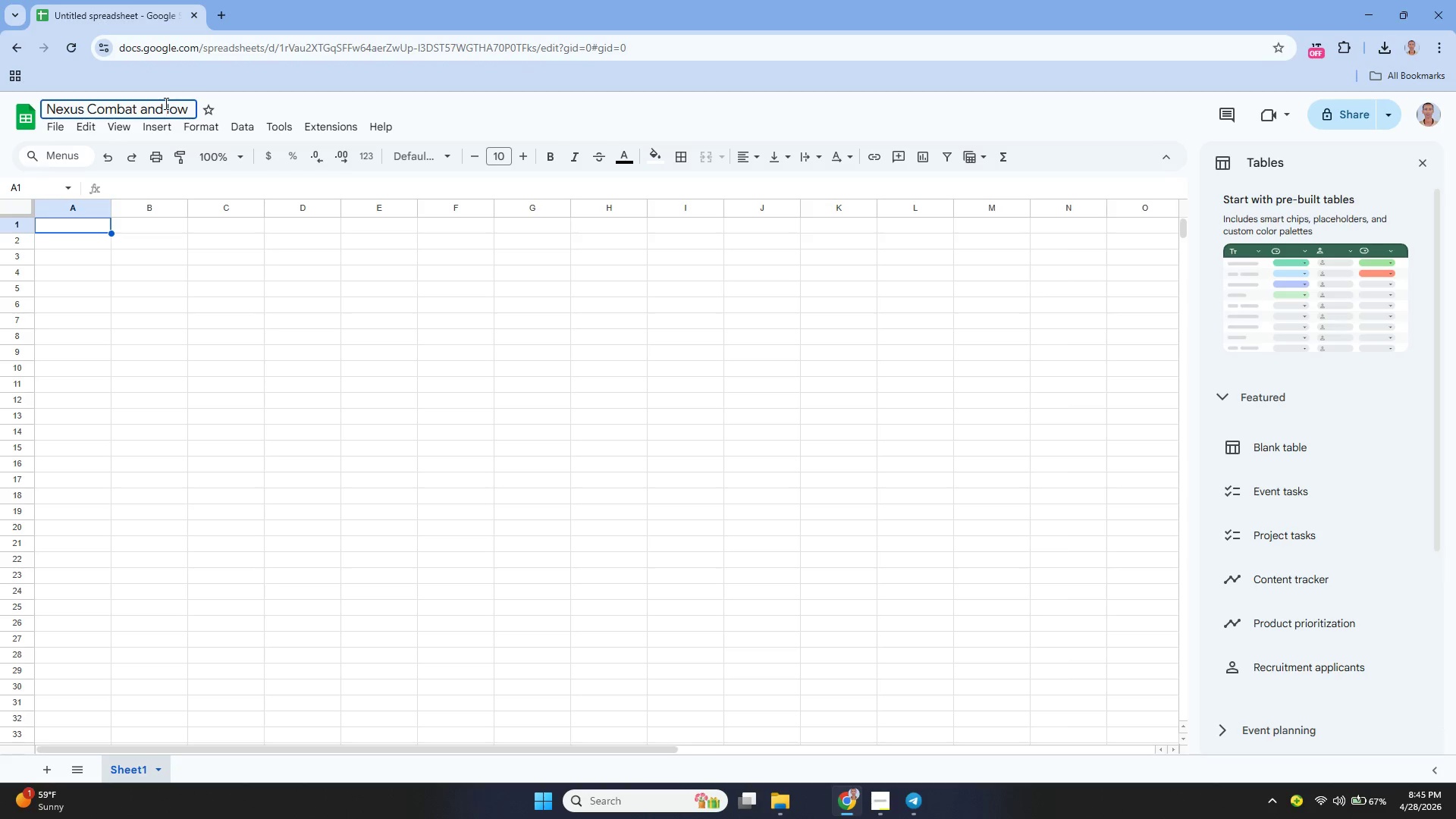 
key(Shift+F)
 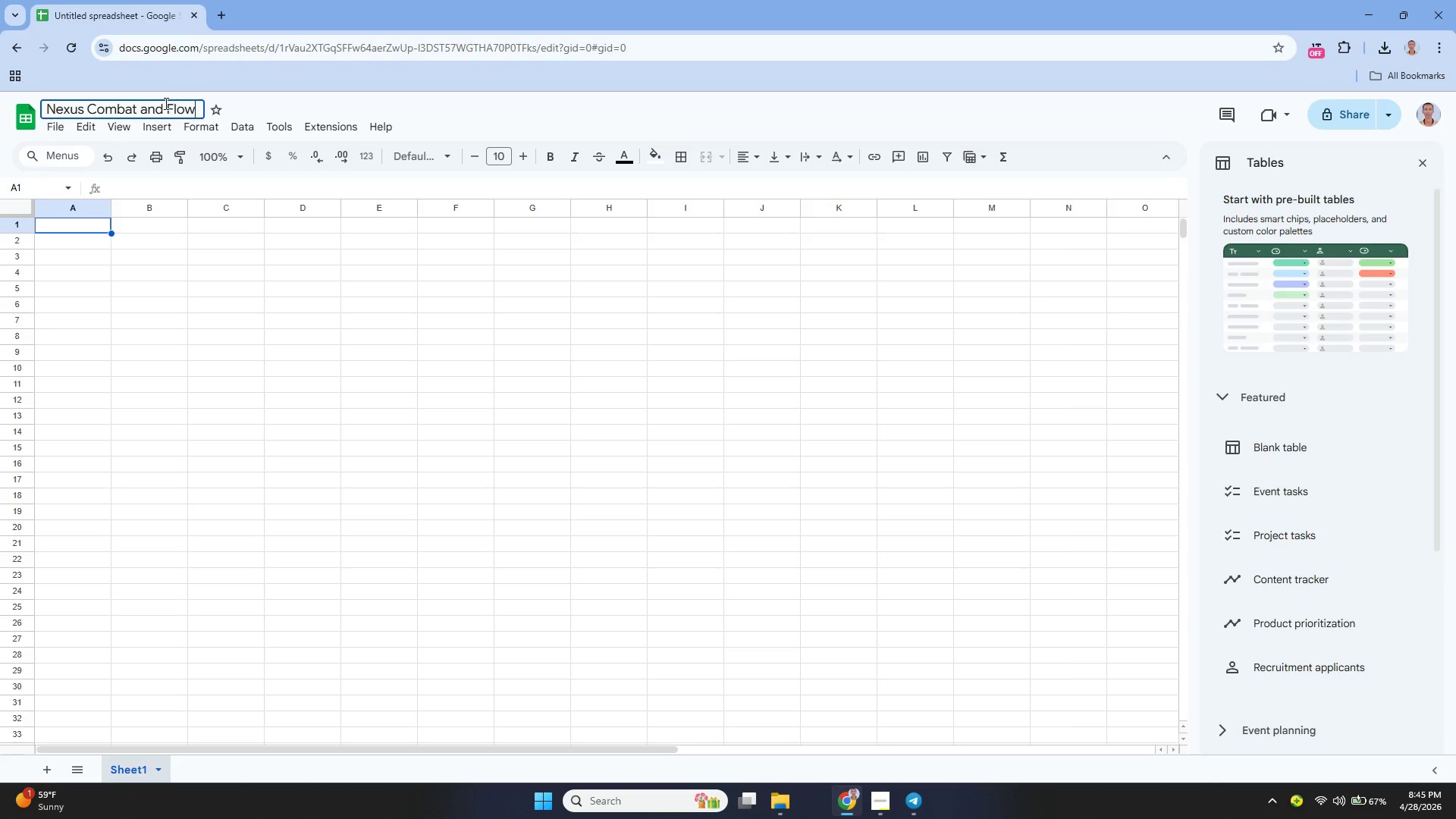 
key(ArrowDown)
 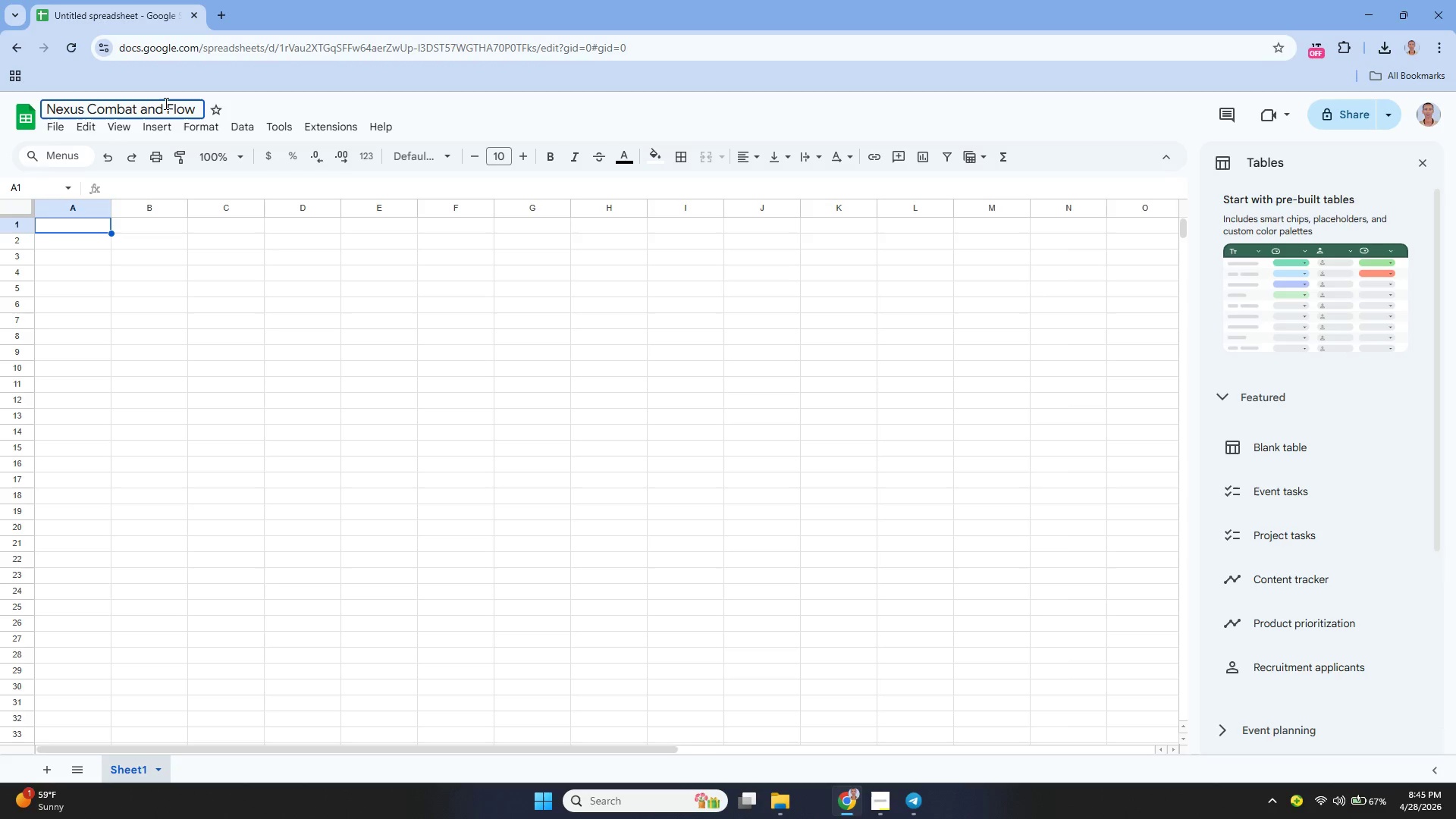 
type( - Market Expansion and Curricualm)
 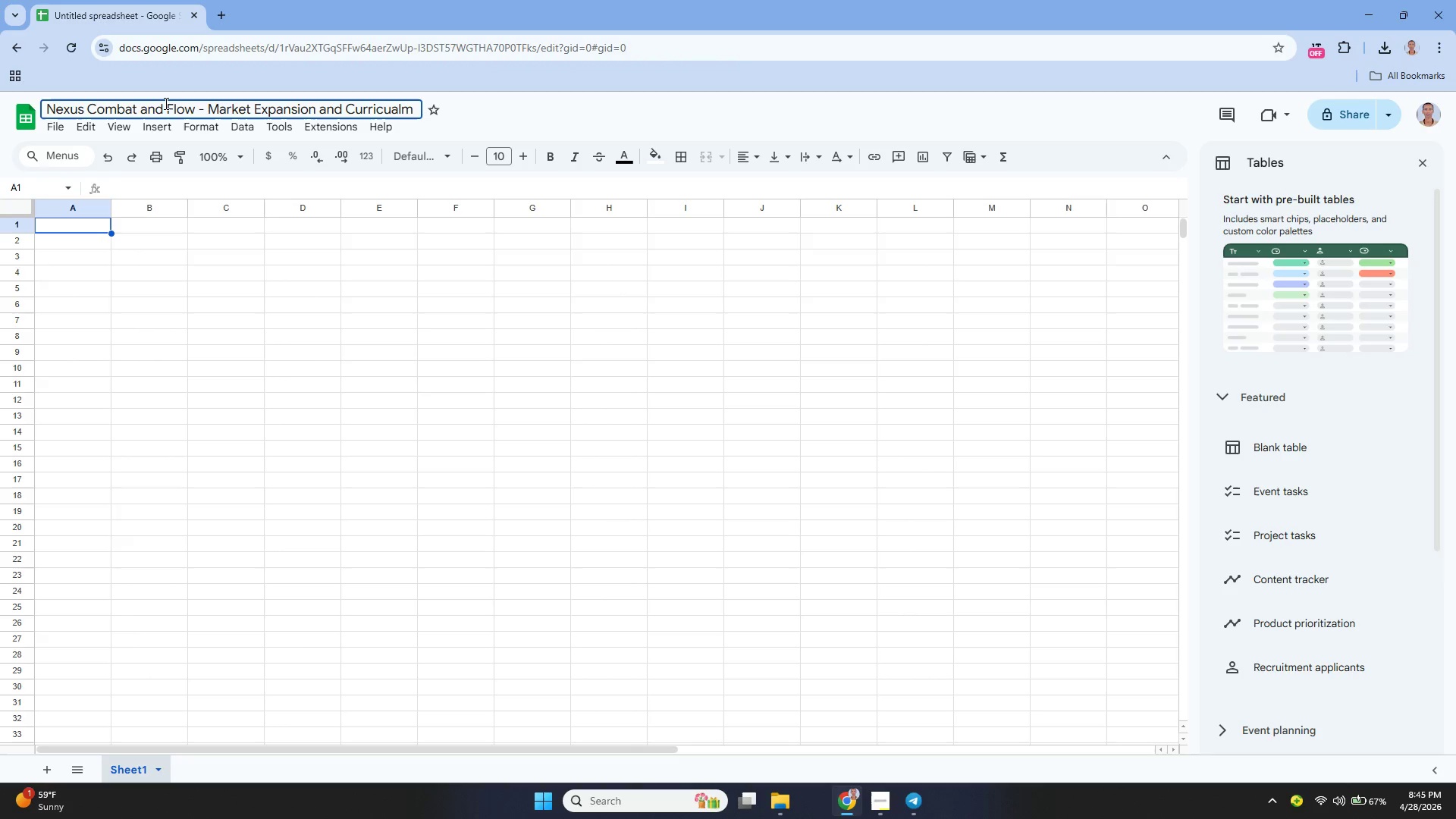 
key(ArrowLeft)
 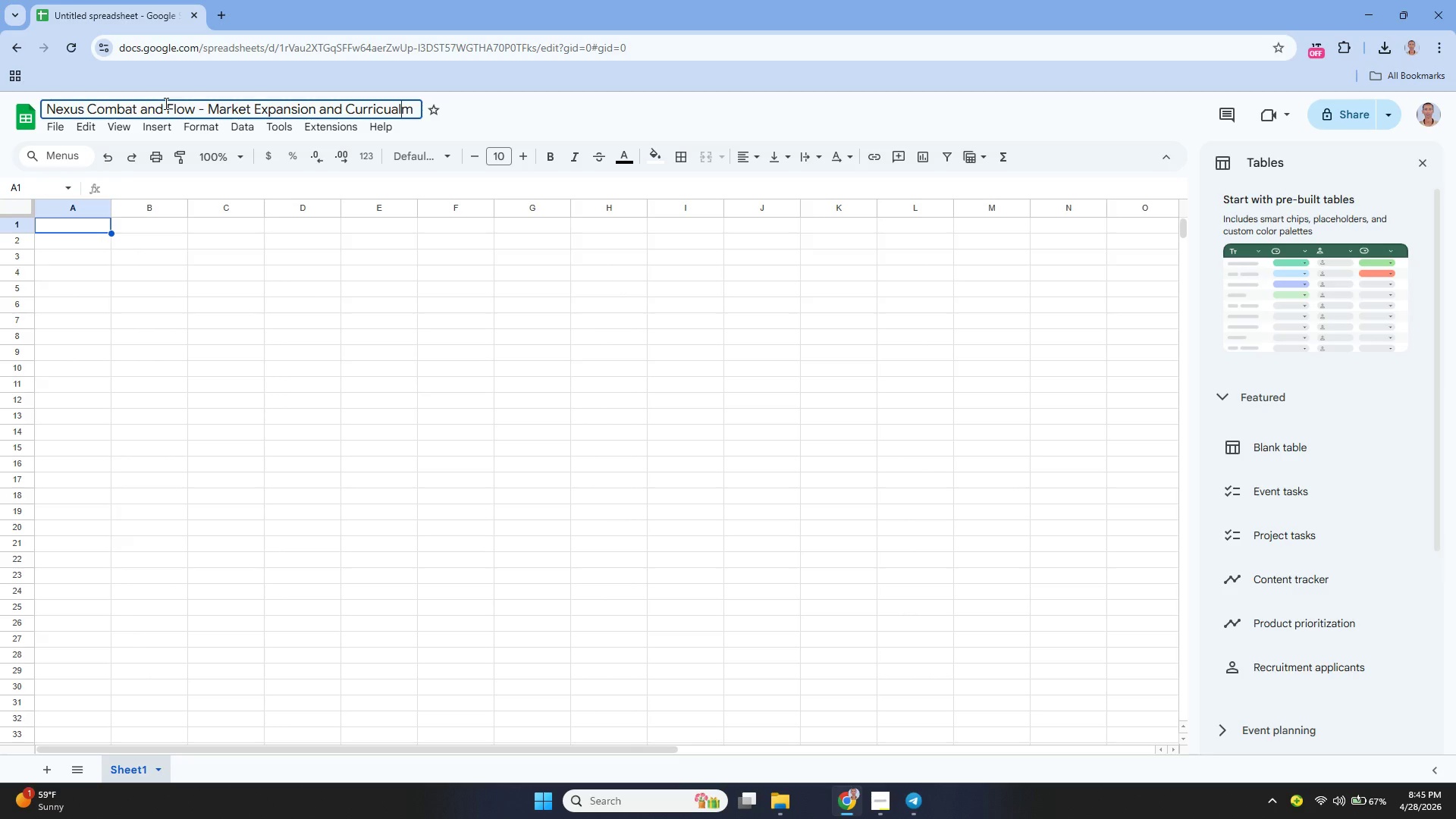 
key(ArrowLeft)
 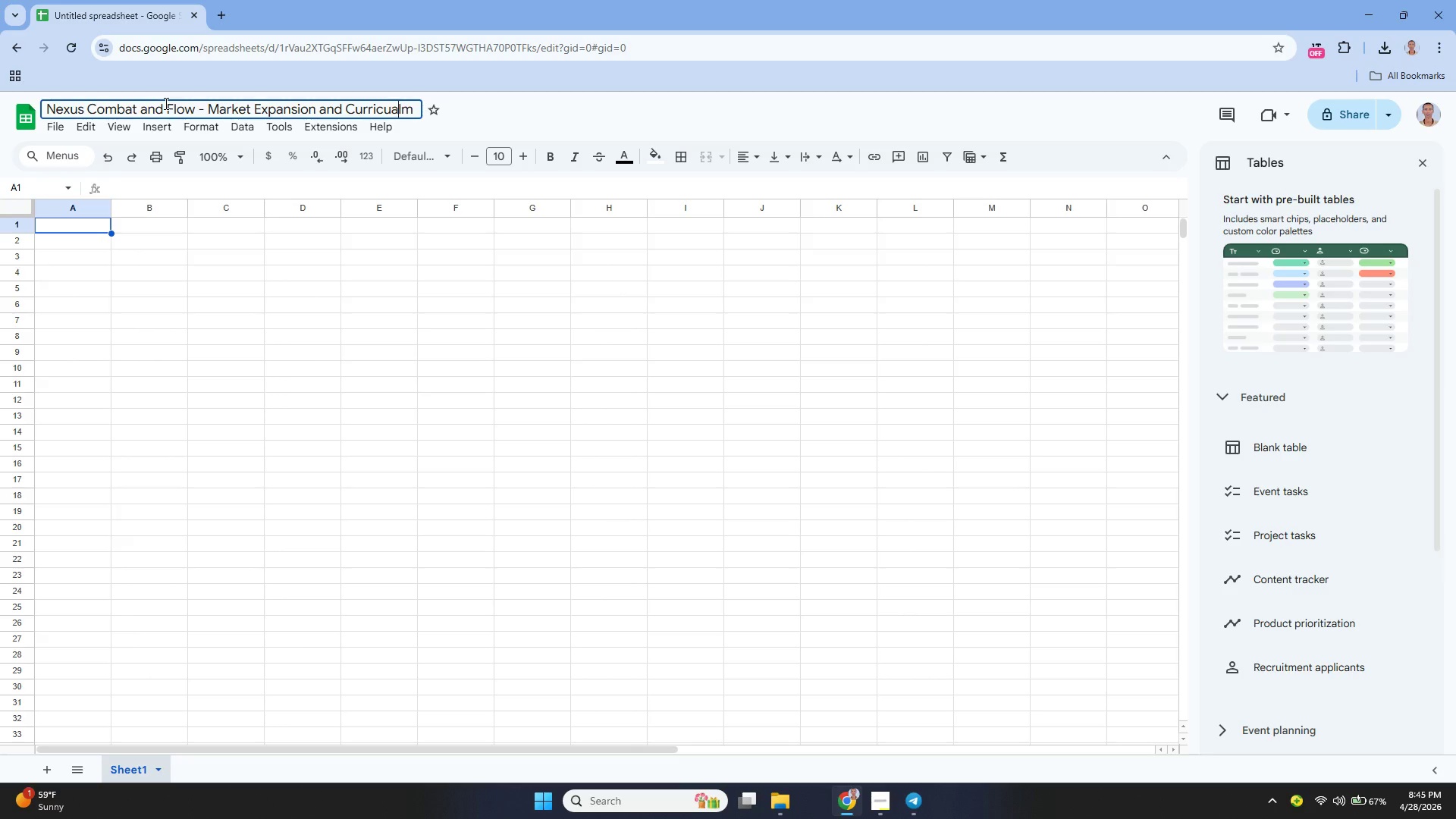 
key(Backspace)
 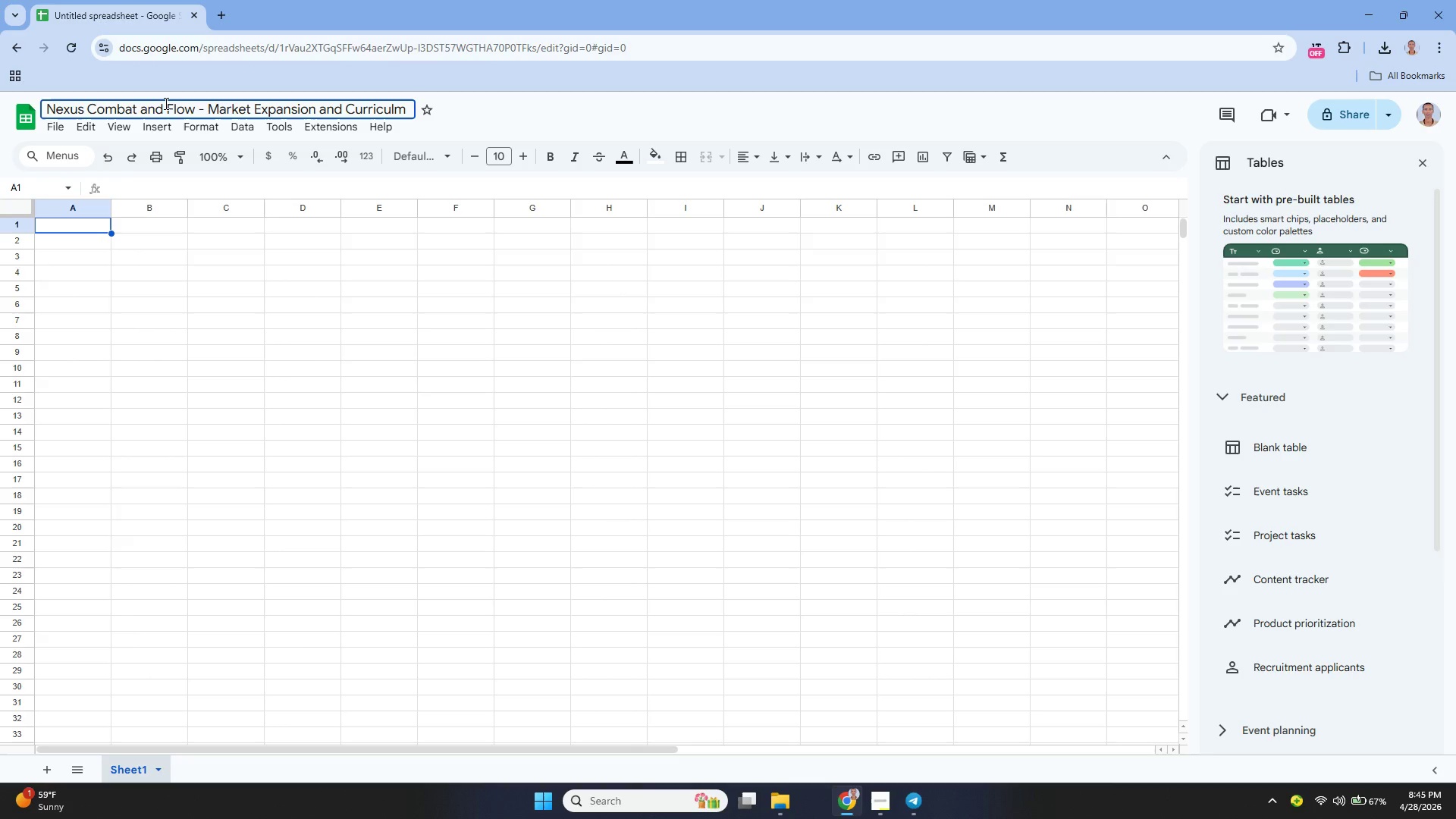 
key(ArrowRight)
 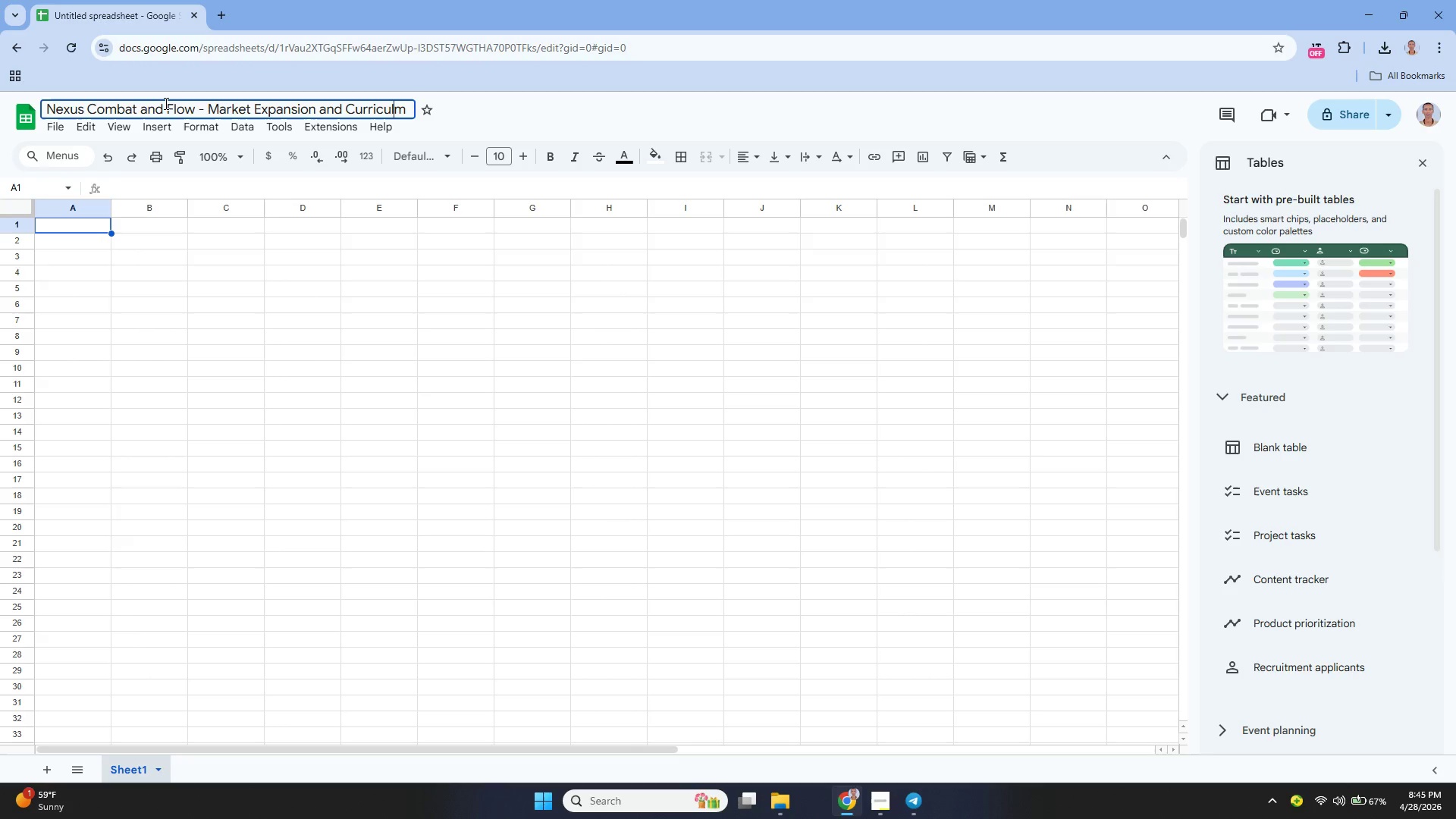 
key(U)
 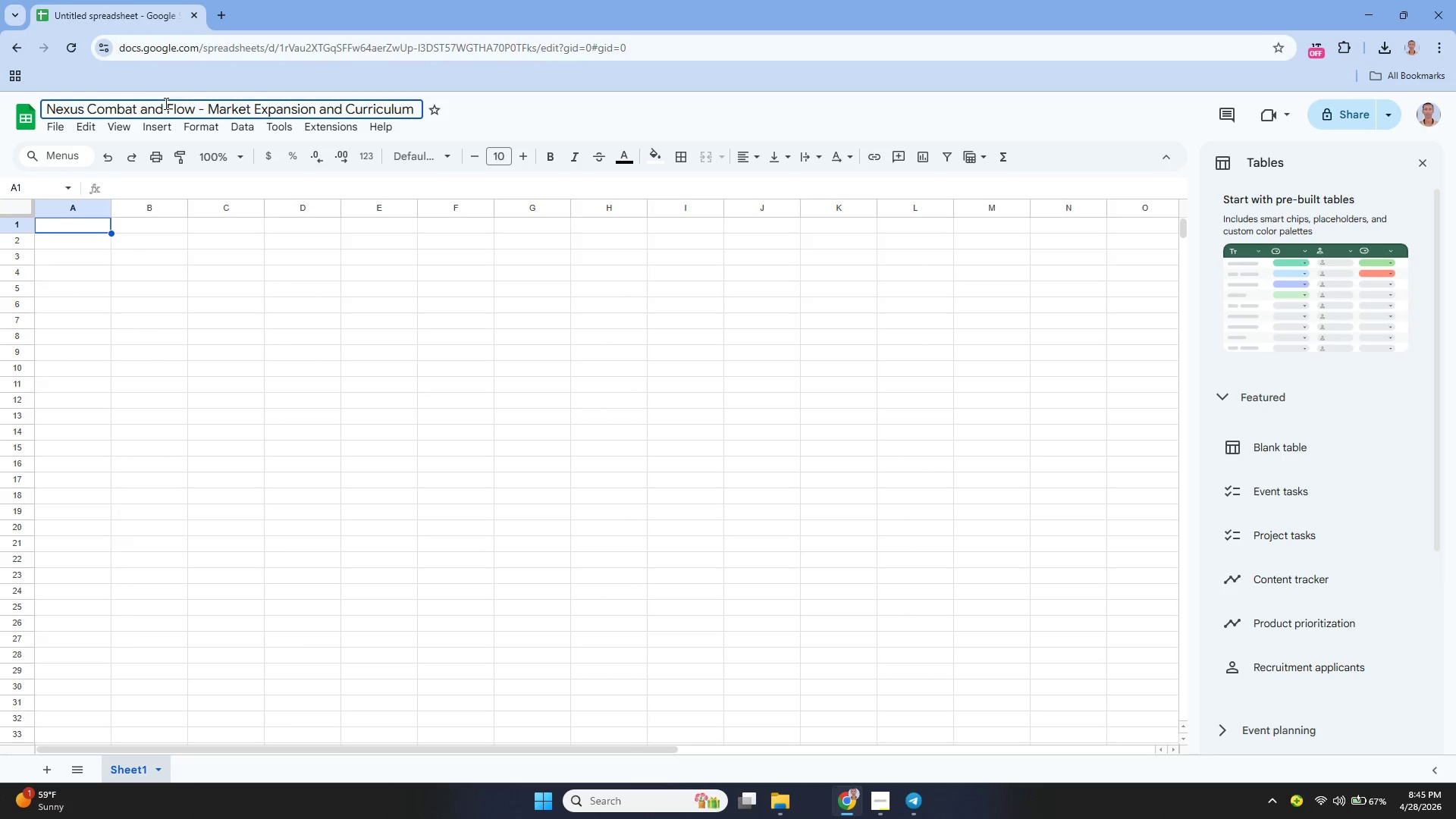 
key(ArrowRight)
 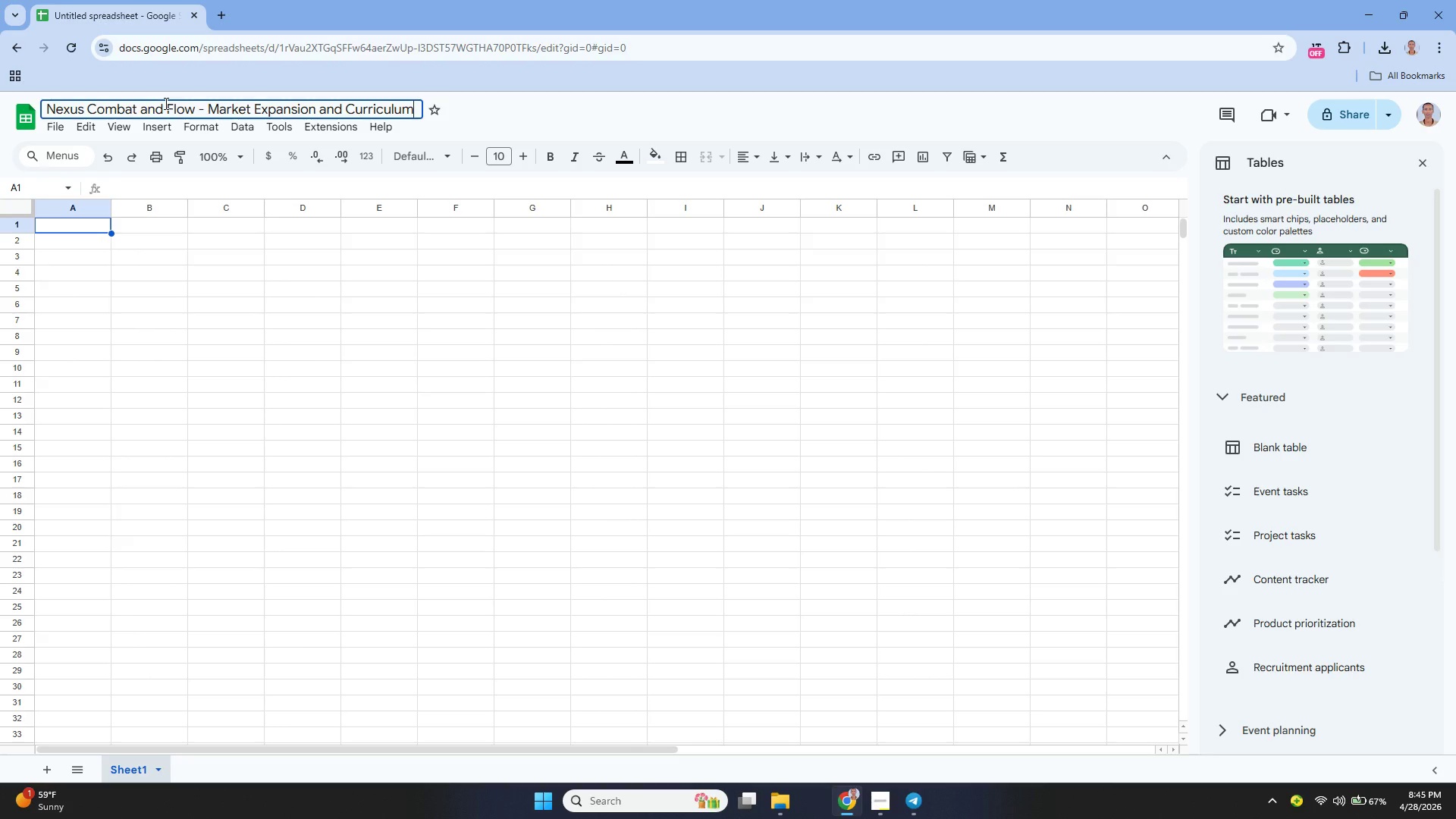 
type( Benchmarking)
 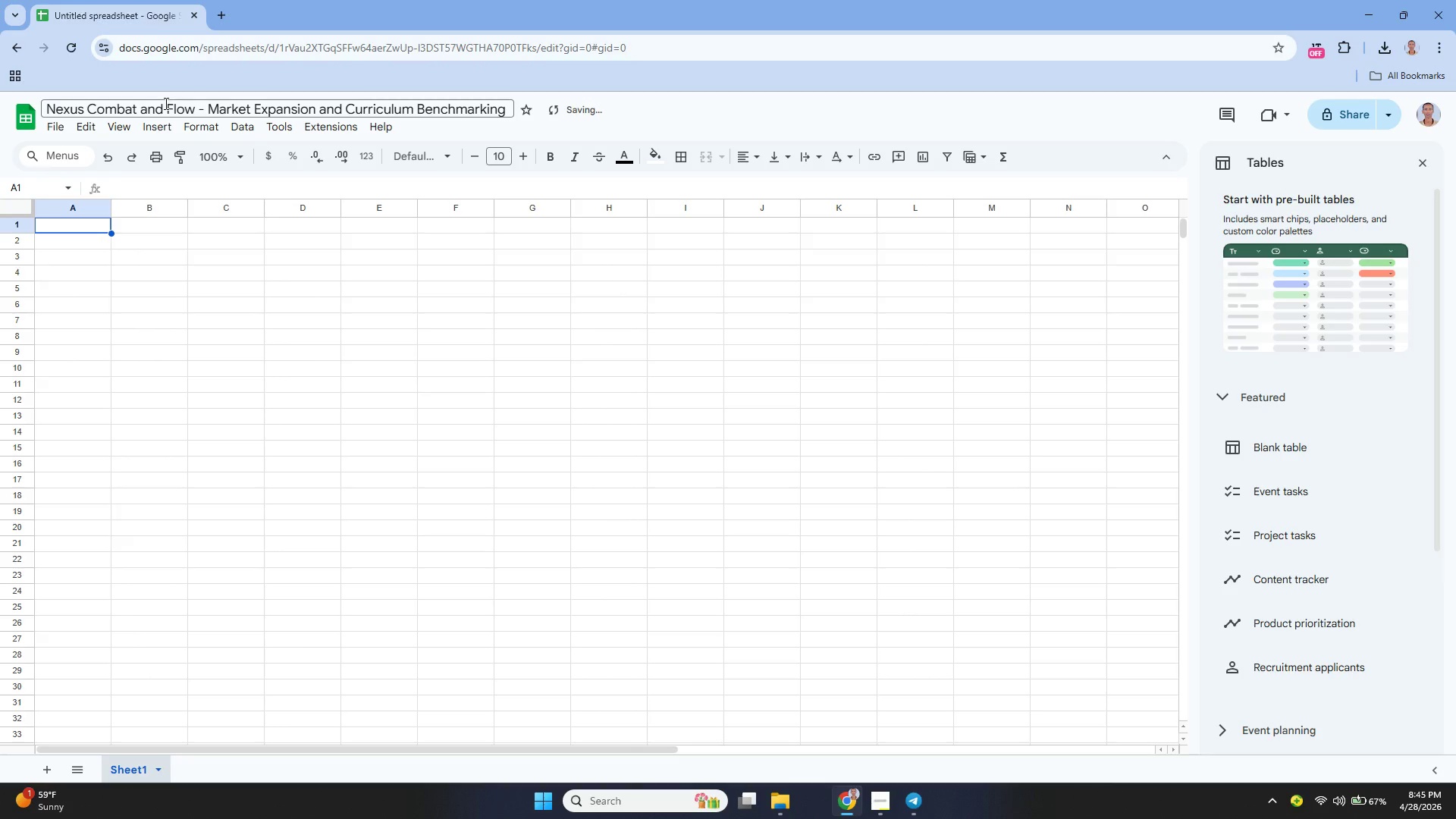 
 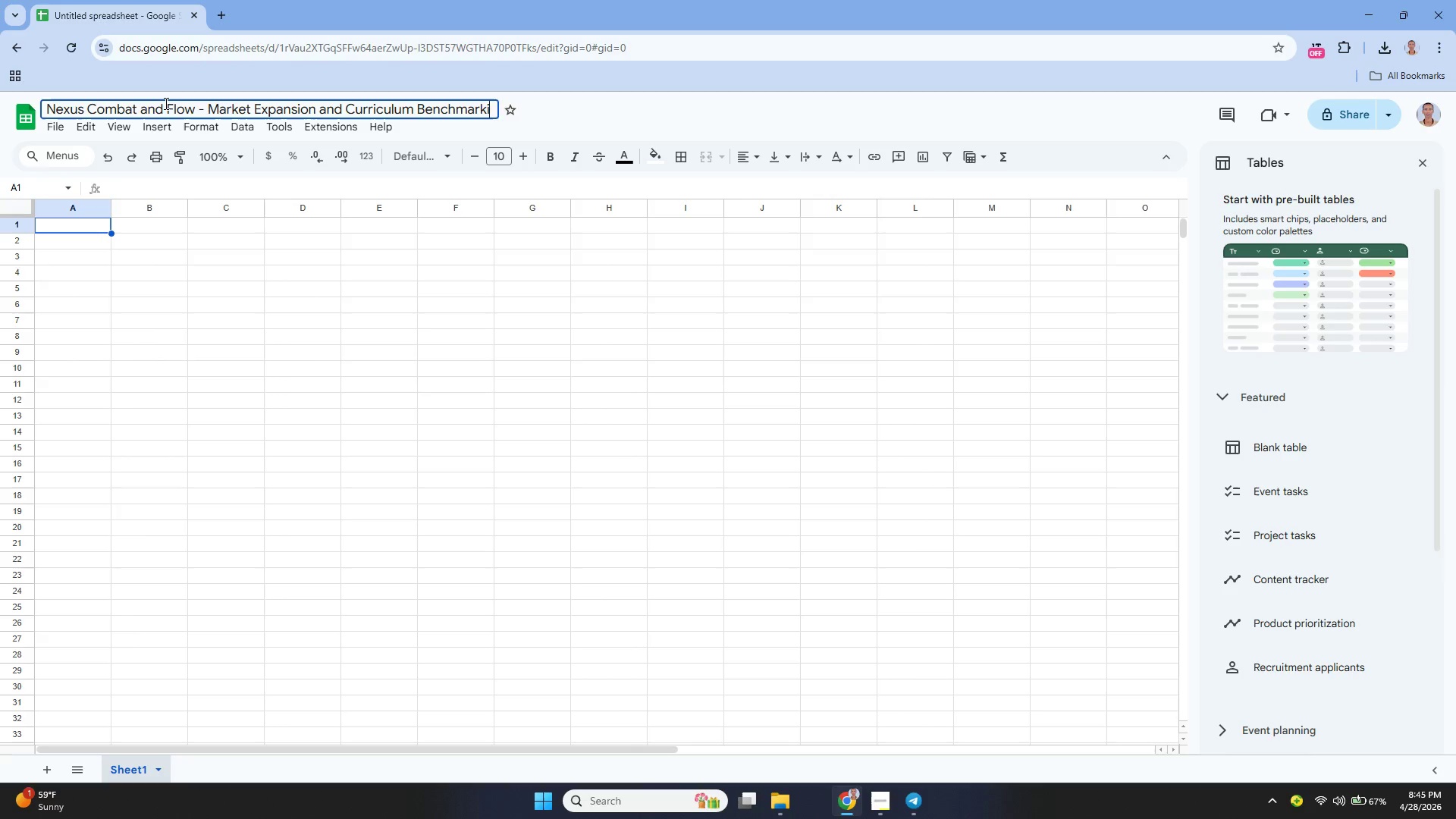 
key(Enter)
 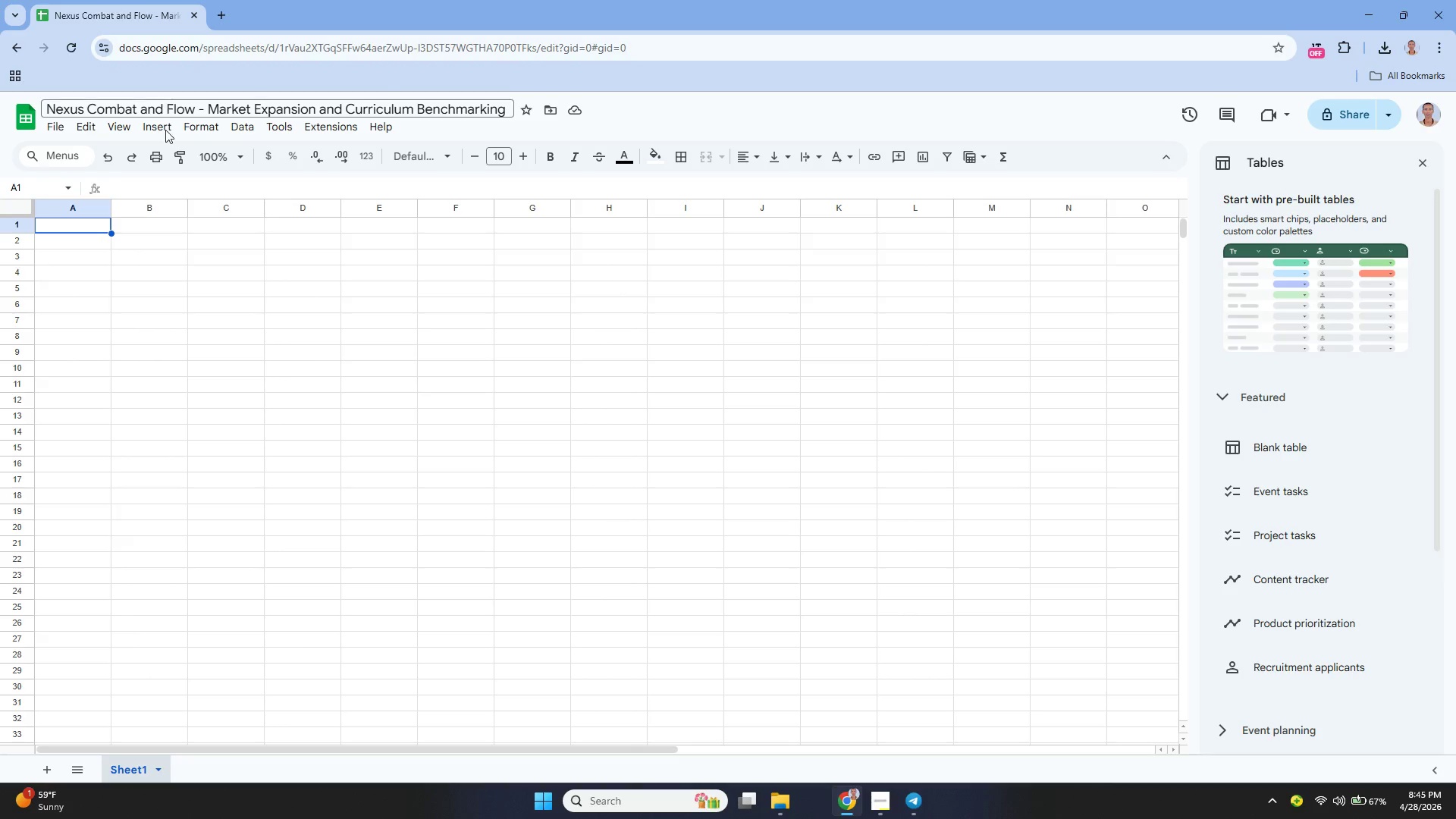 
wait(13.57)
 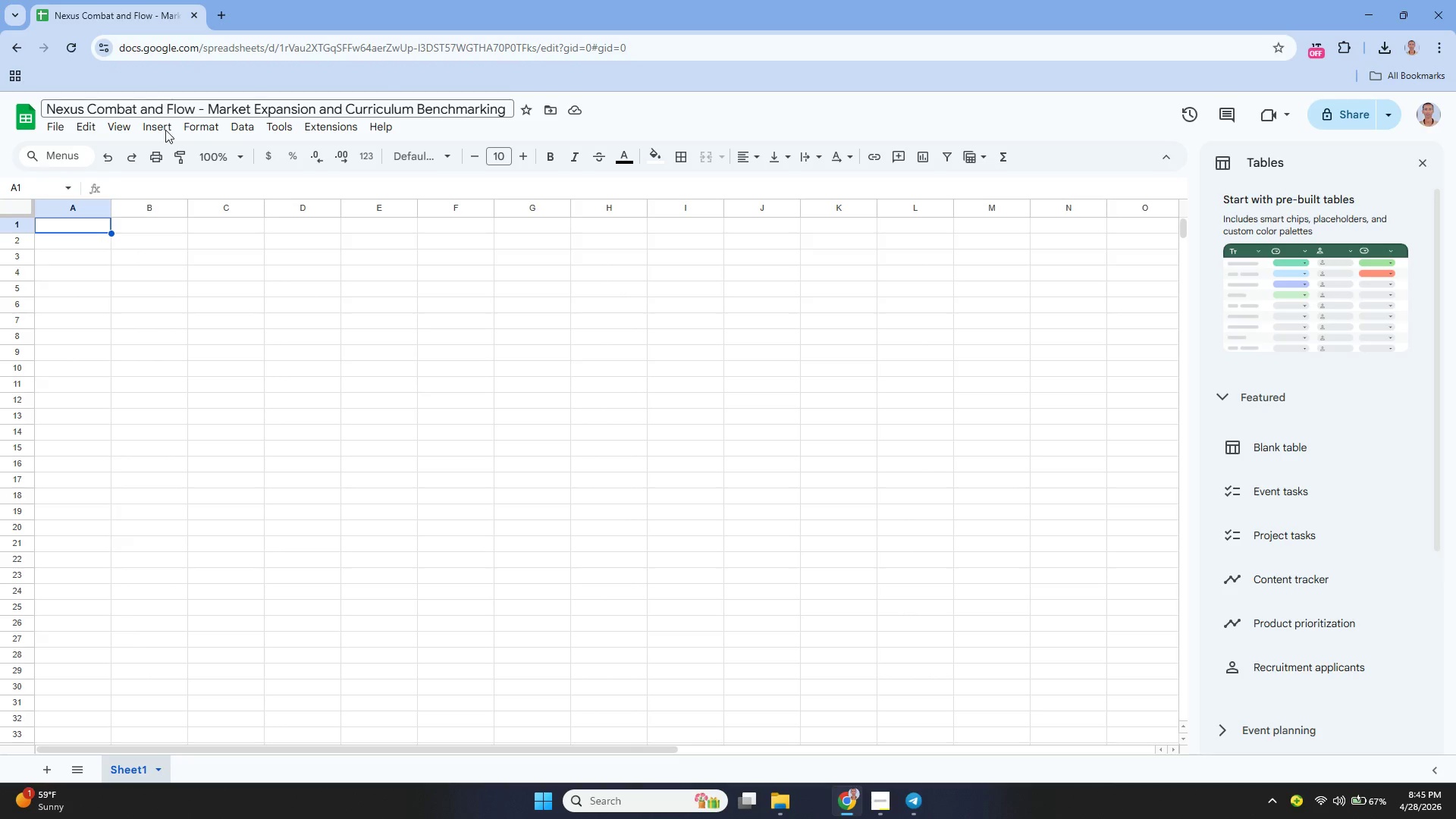 
mouse_move([281, 114])
 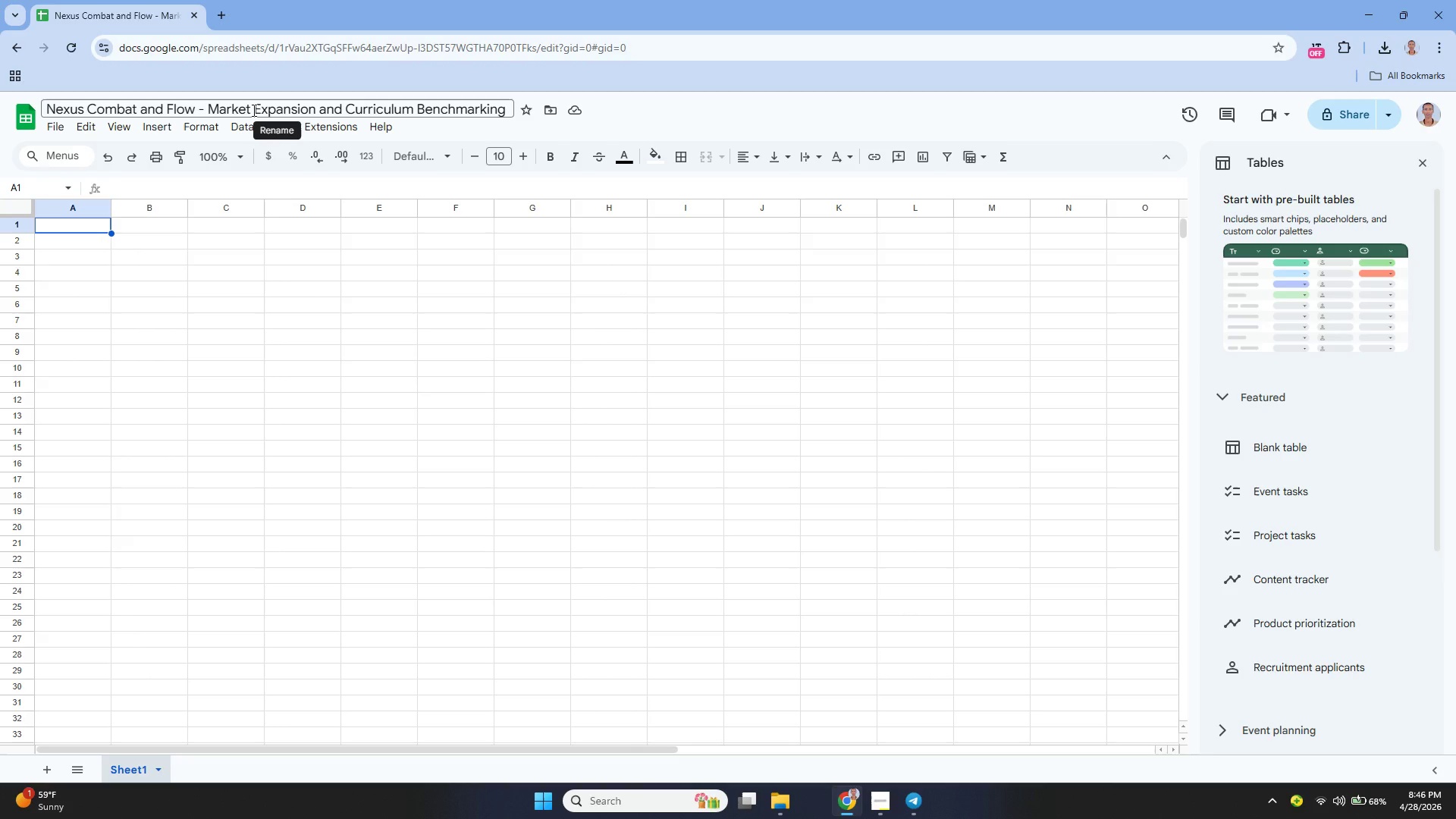 
wait(11.06)
 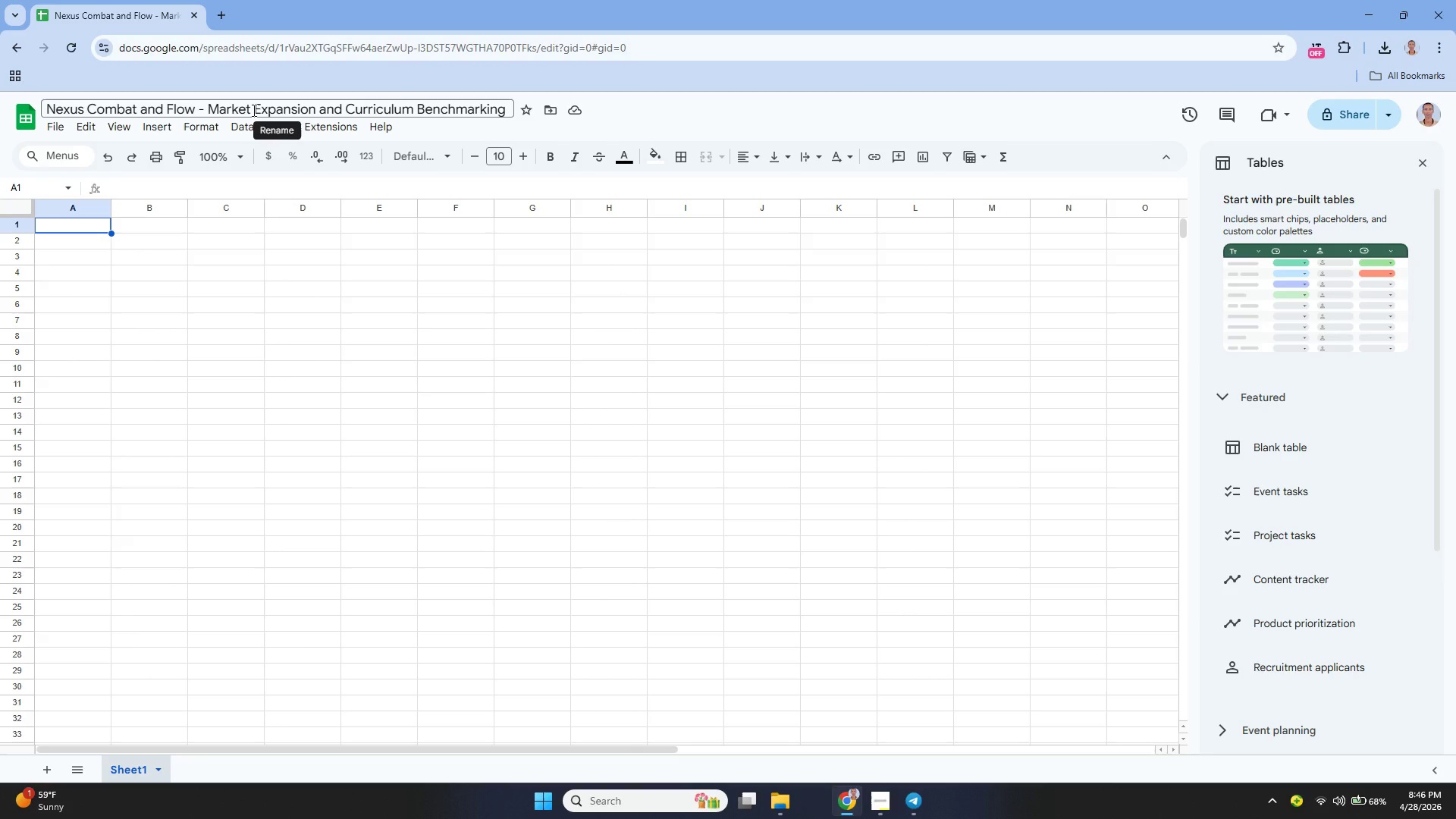 
left_click([69, 126])
 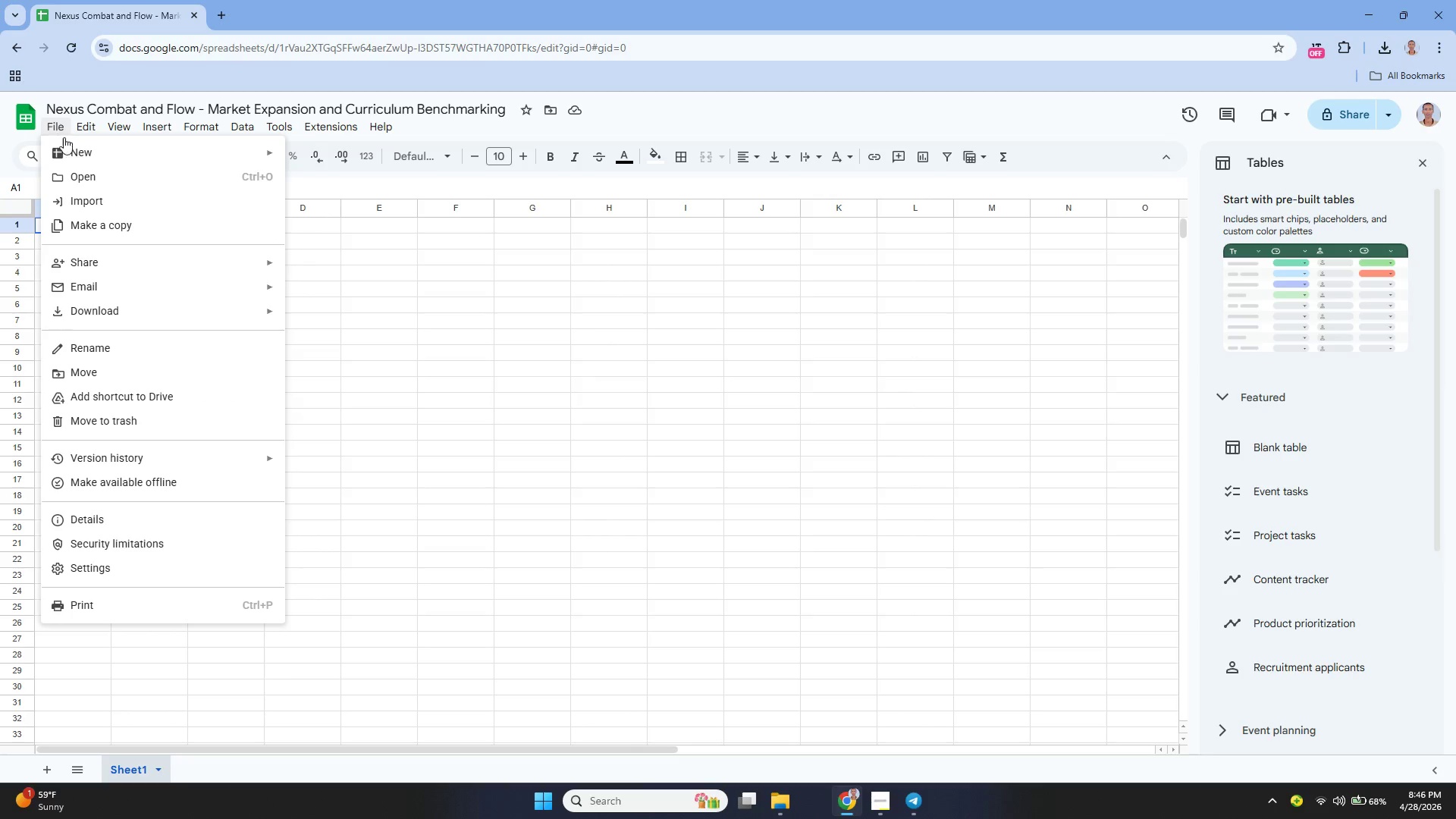 
left_click([95, 171])
 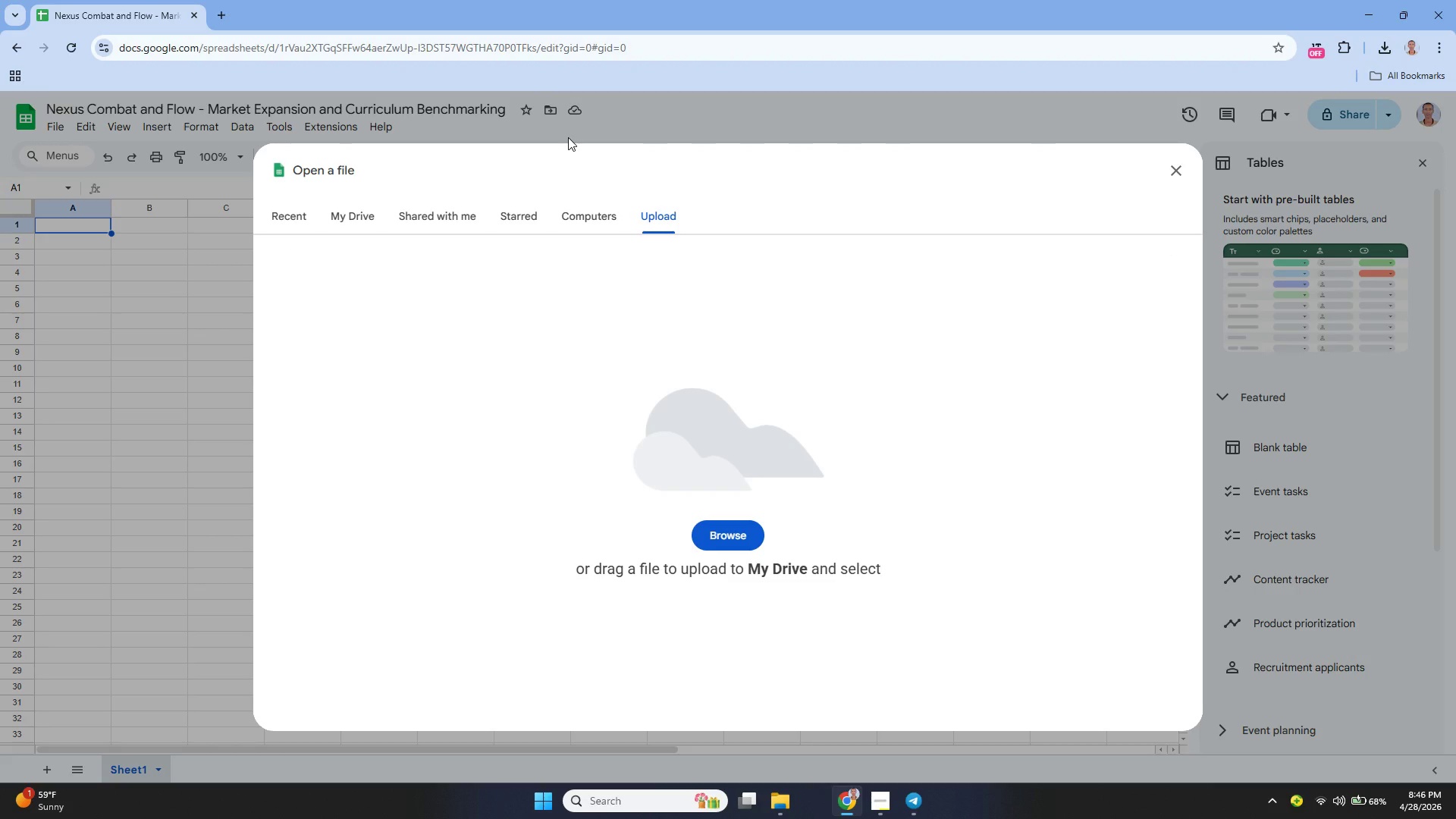 
wait(8.25)
 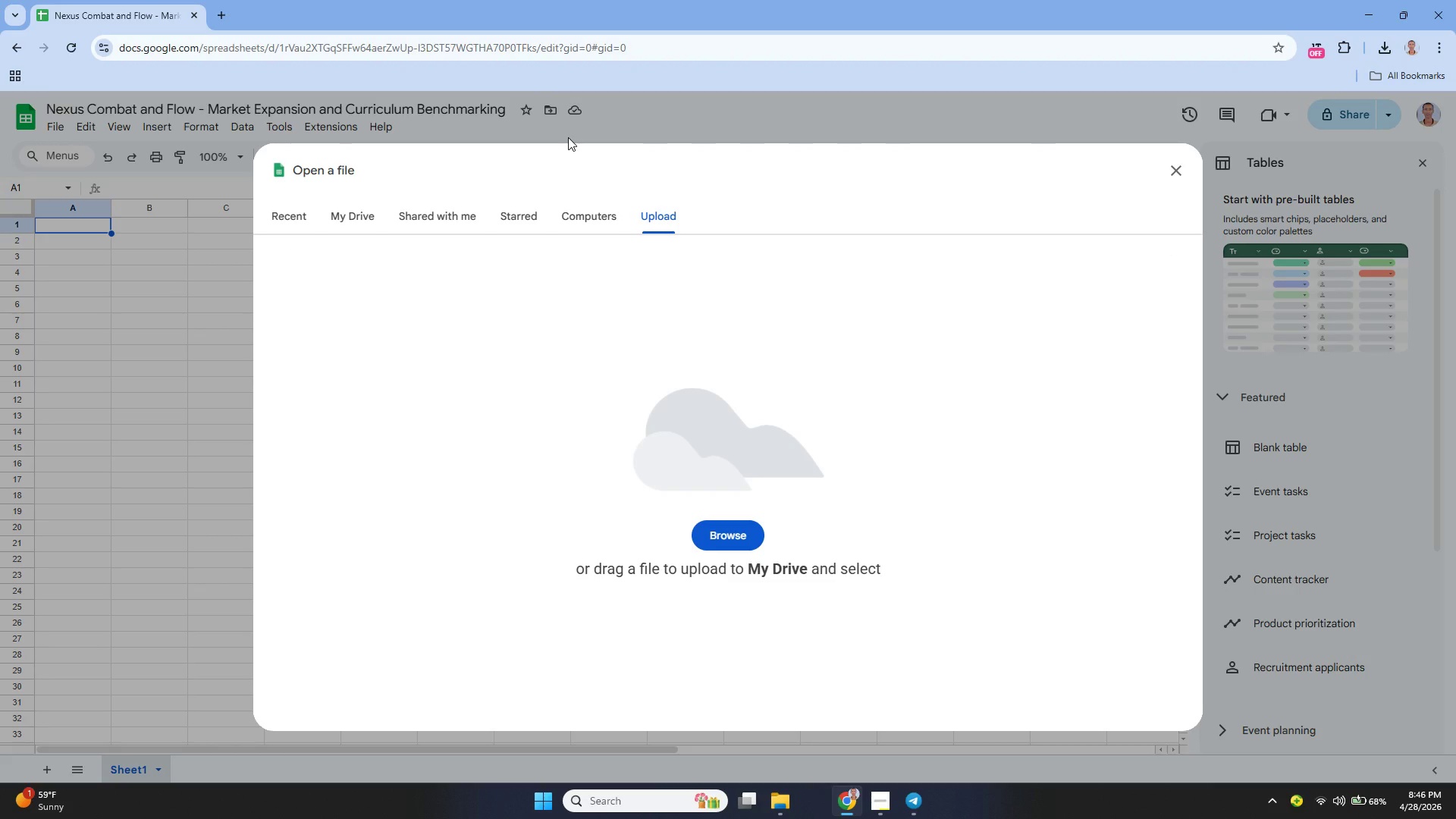 
left_click_drag(start_coordinate=[435, 139], to_coordinate=[439, 146])
 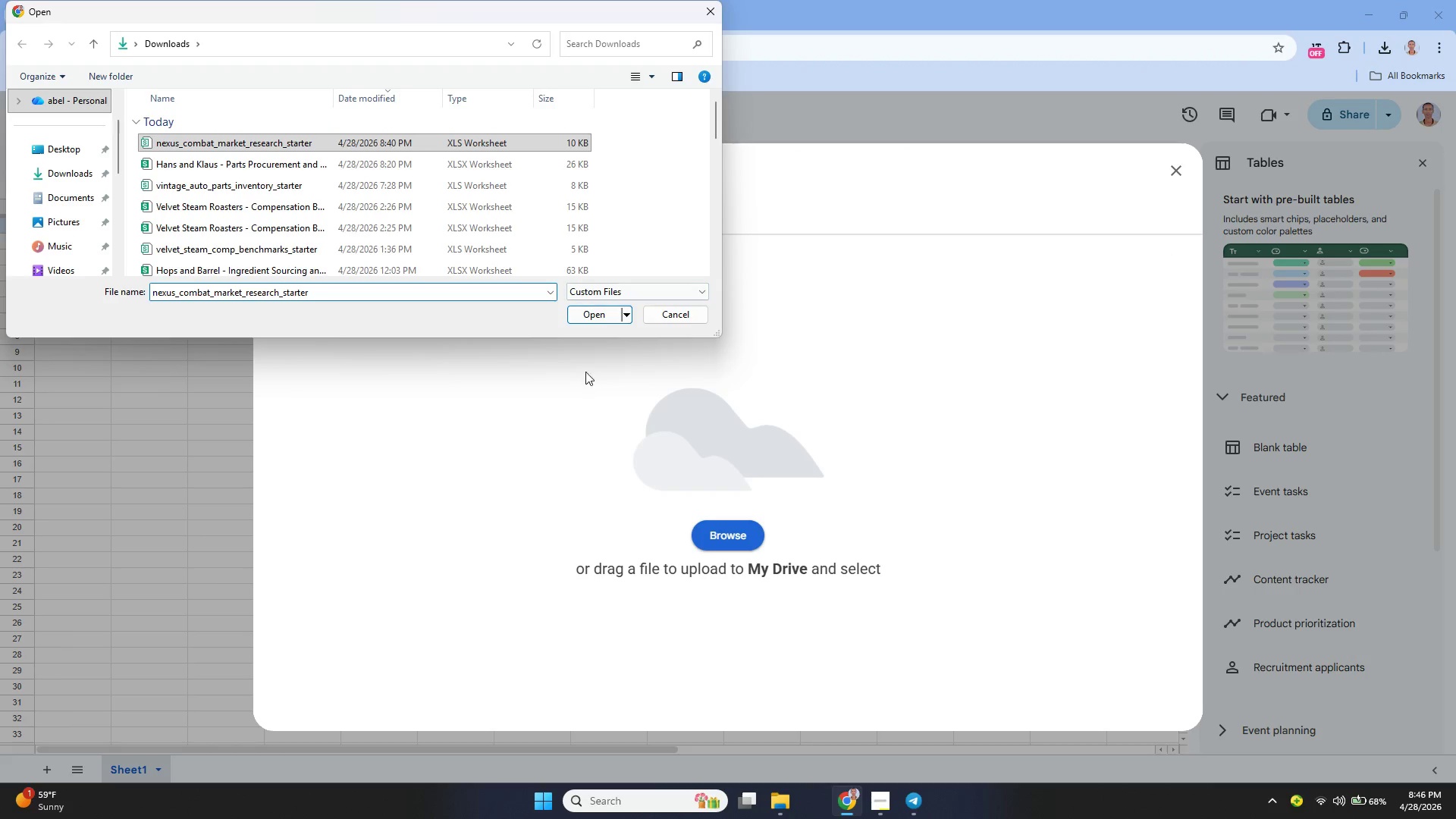 
left_click_drag(start_coordinate=[613, 312], to_coordinate=[613, 318])
 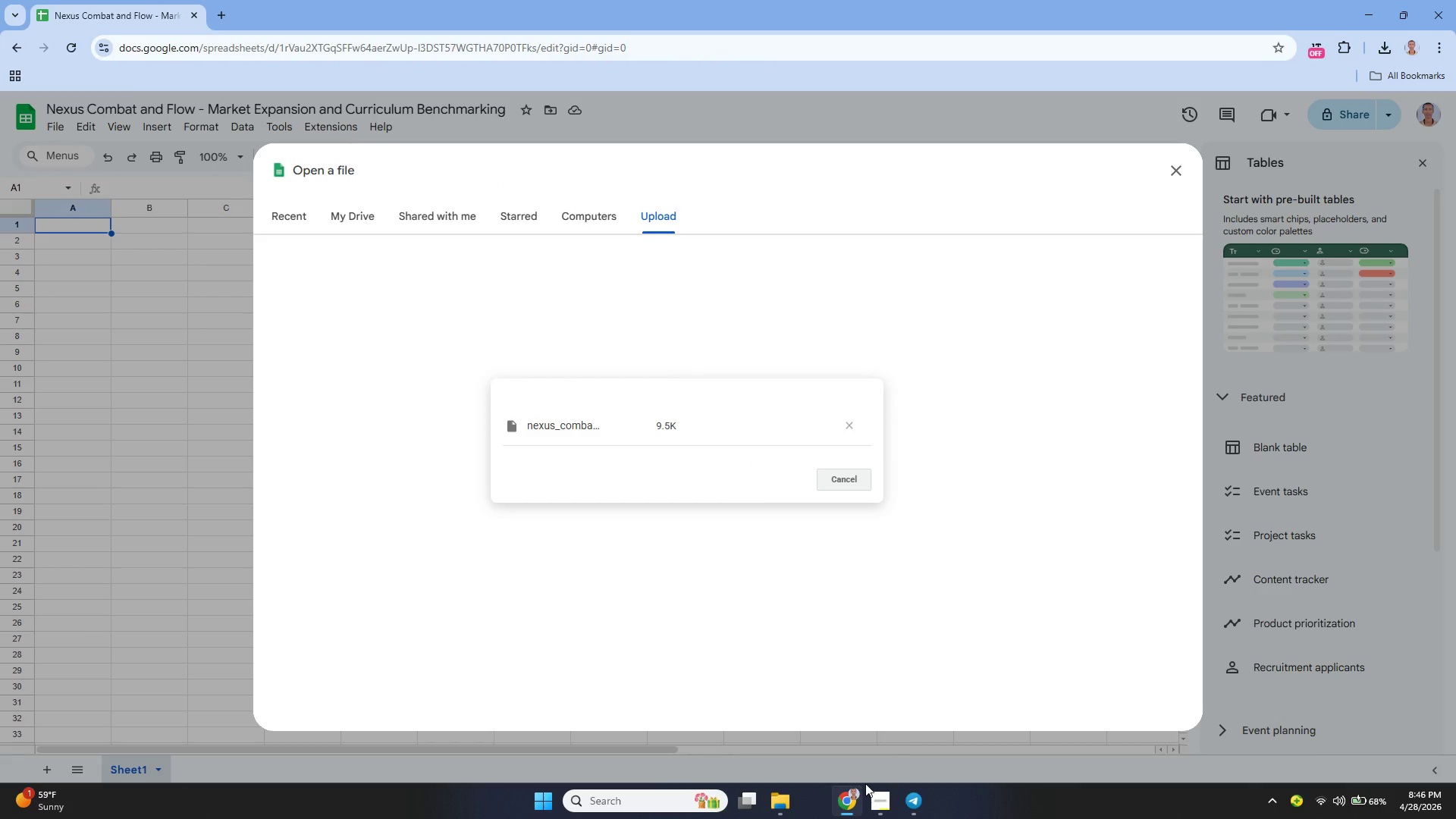 
left_click([874, 808])
 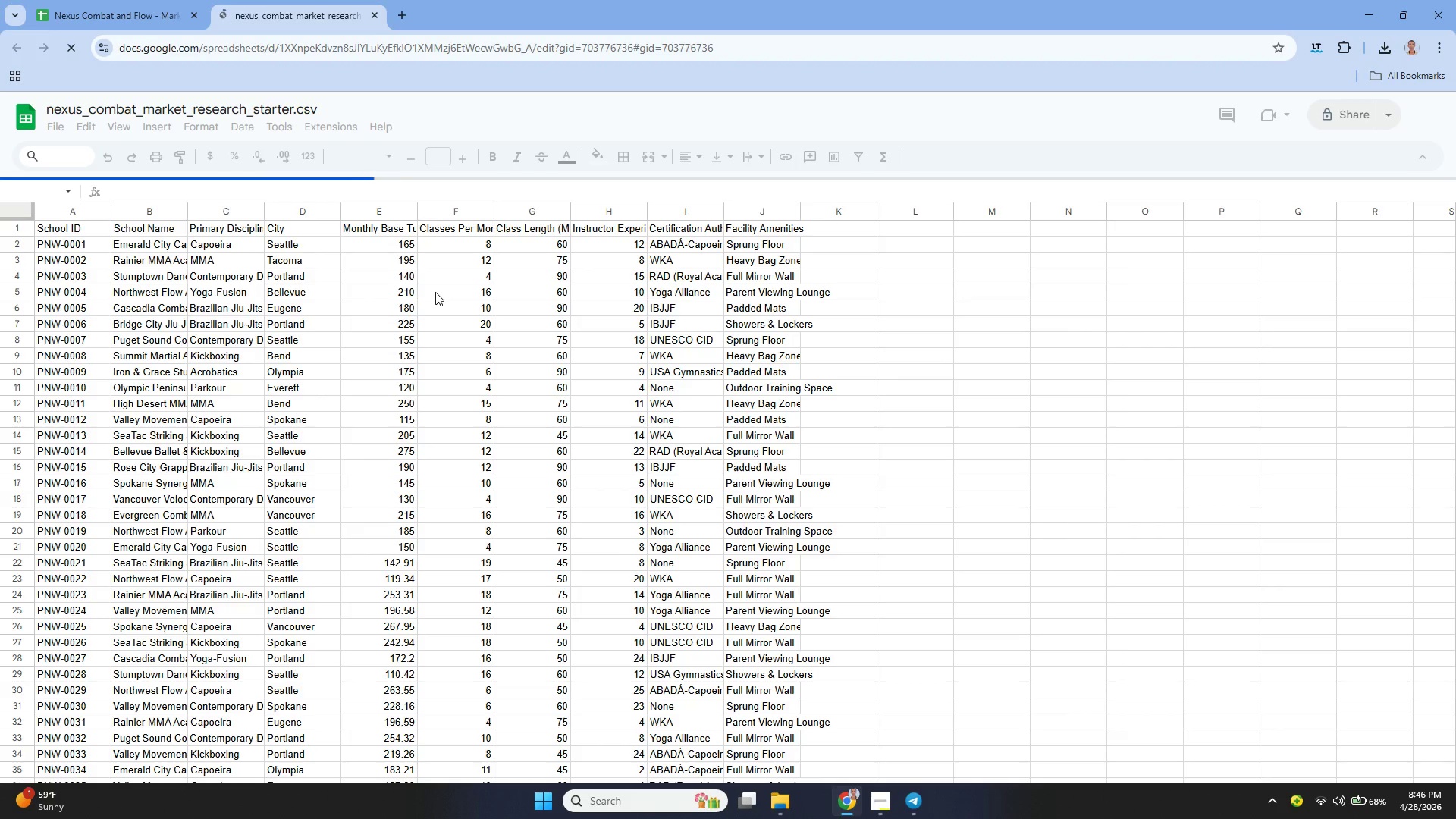 
wait(10.52)
 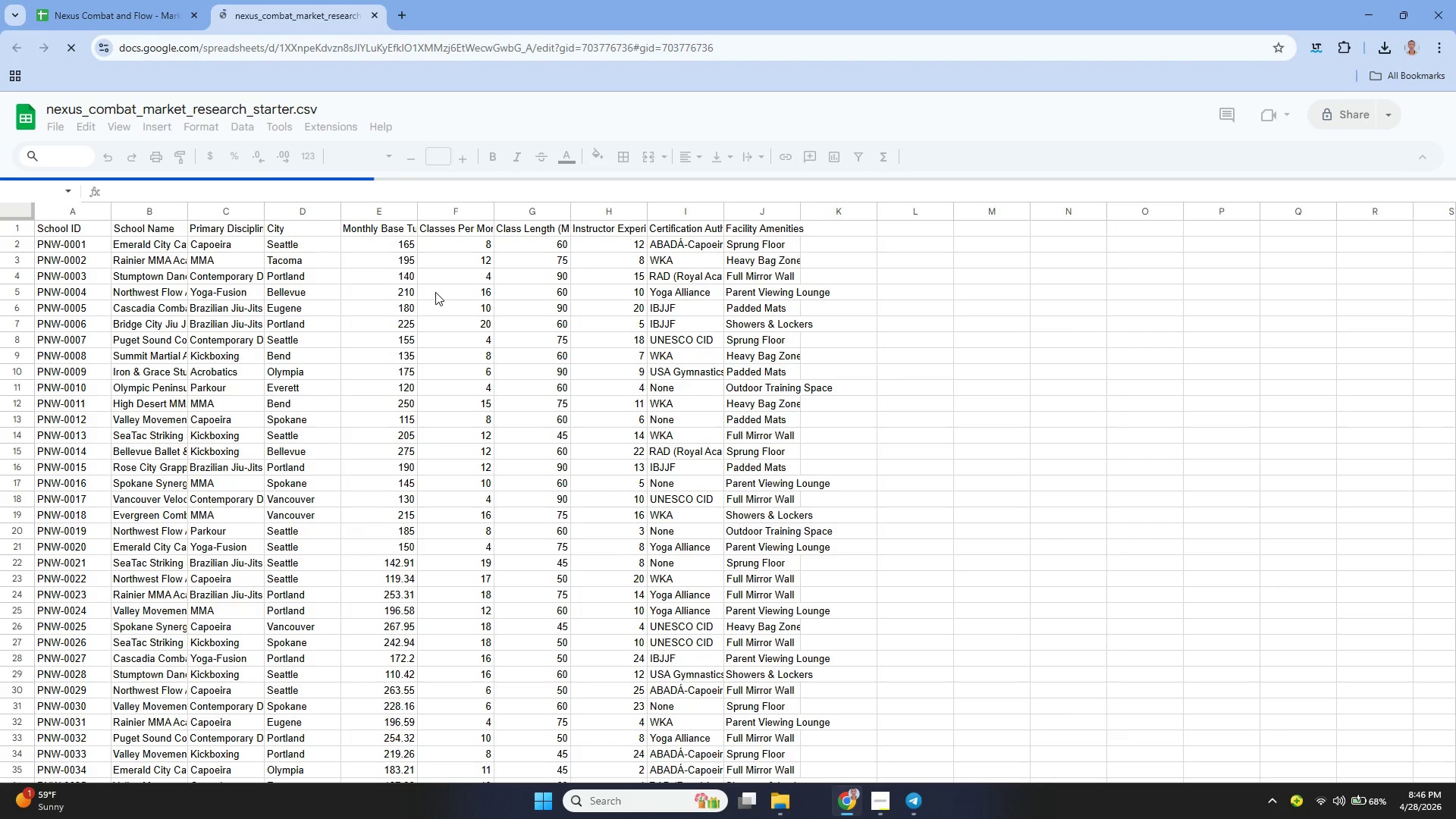 
left_click_drag(start_coordinate=[86, 230], to_coordinate=[774, 562])
 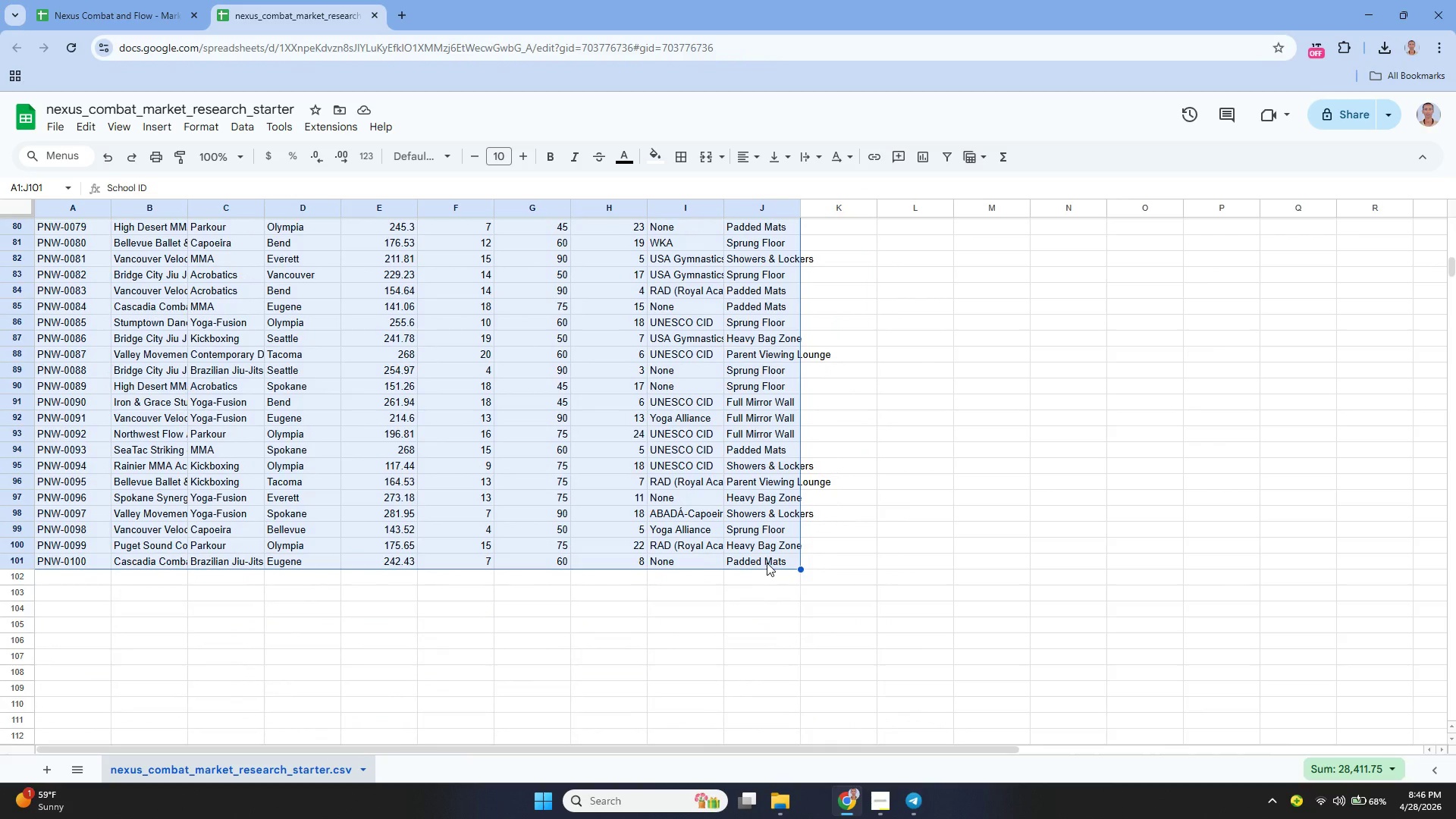 
key(Control+C)
 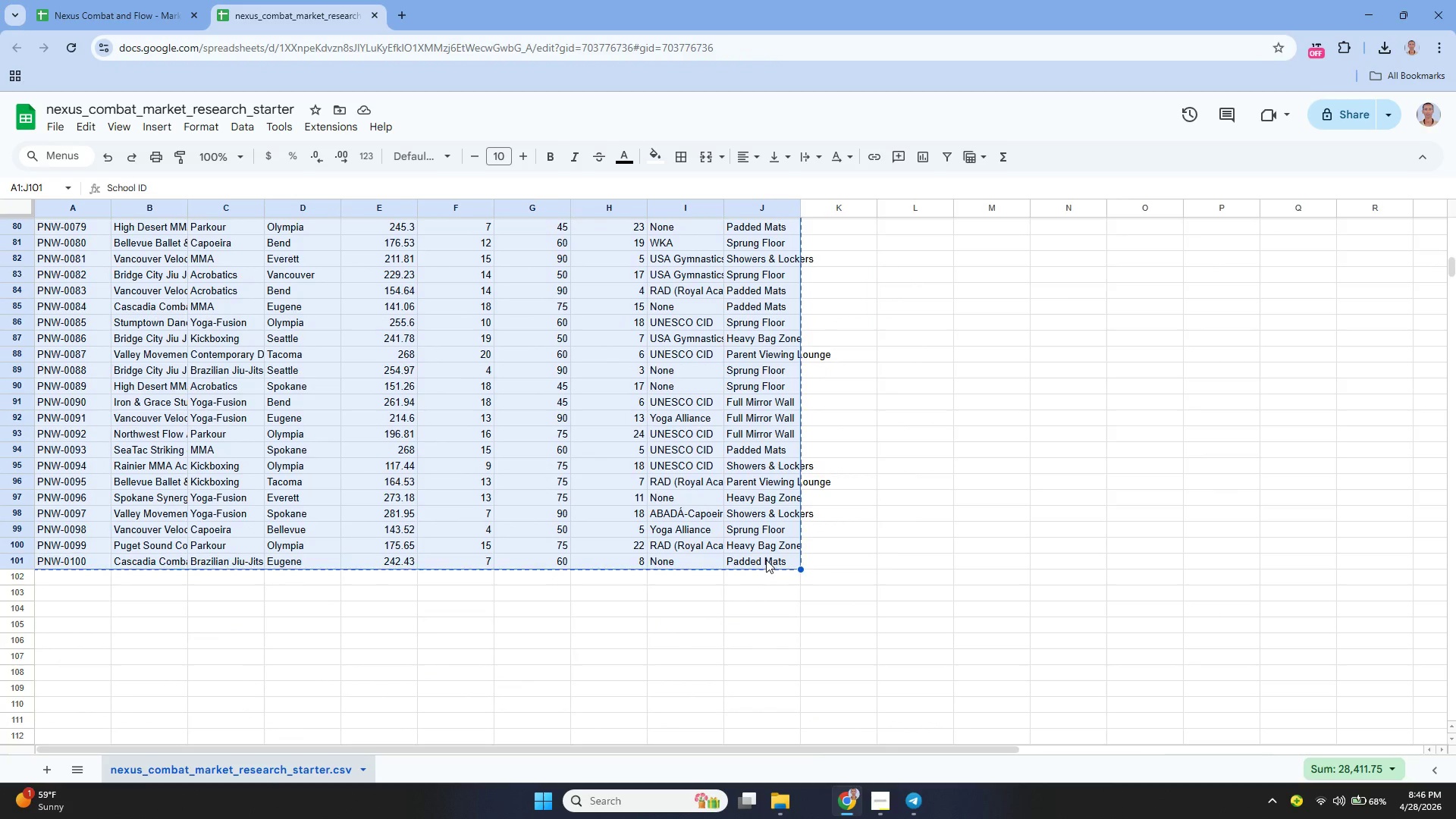 
key(Control+C)
 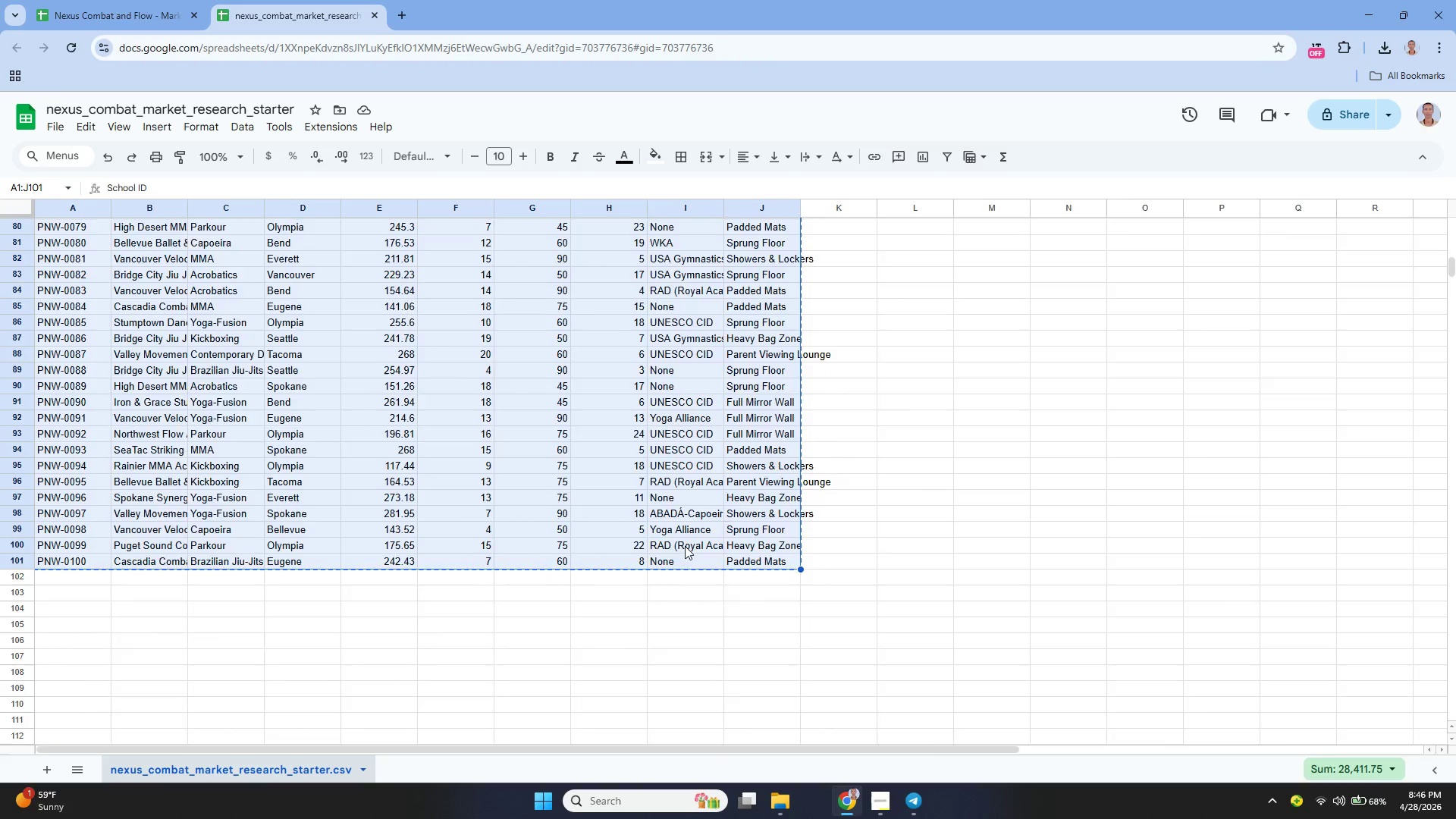 
hold_key(key=ControlLeft, duration=0.39)
 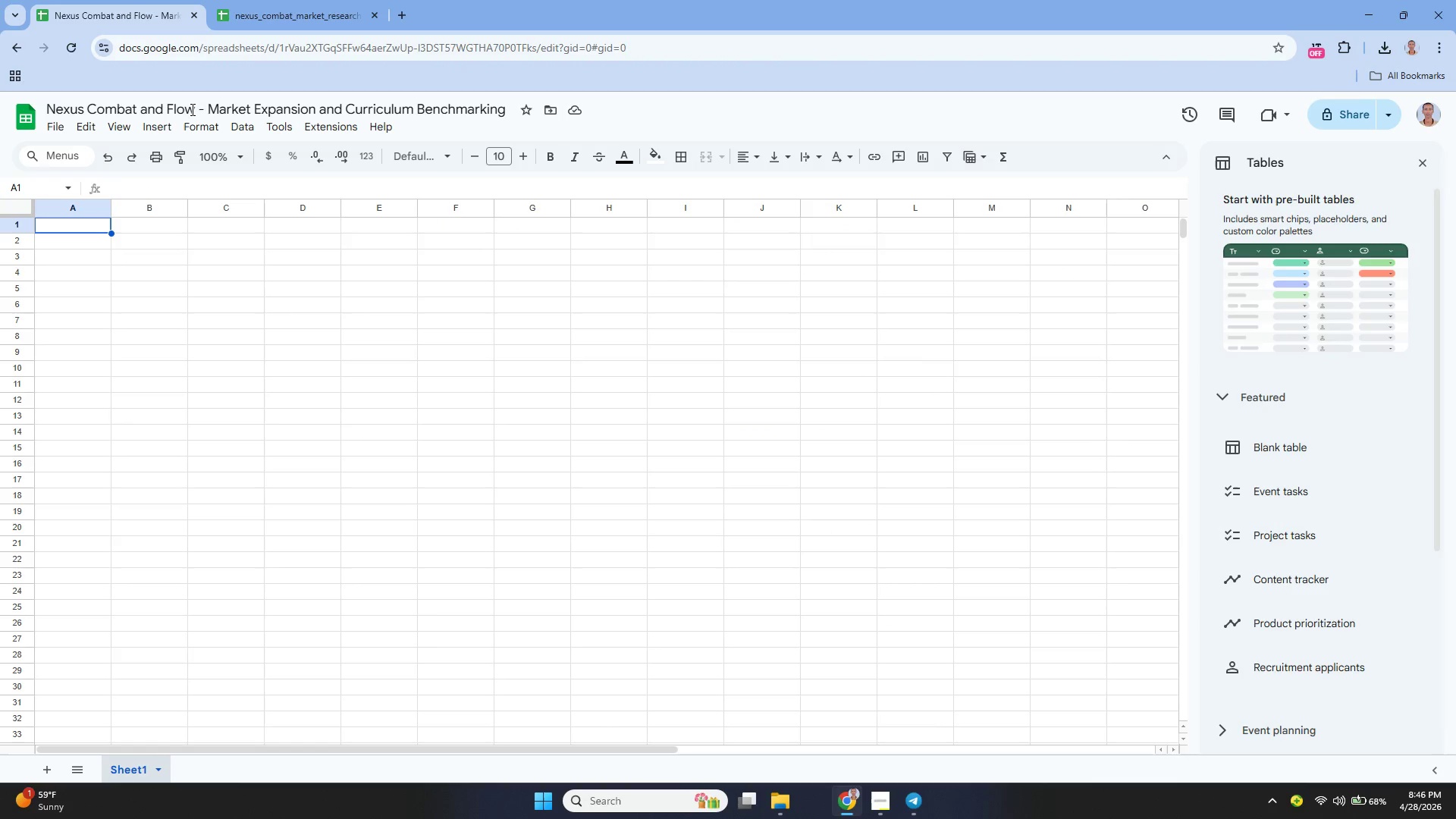 
scroll: coordinate [676, 557], scroll_direction: up, amount: 27.0
 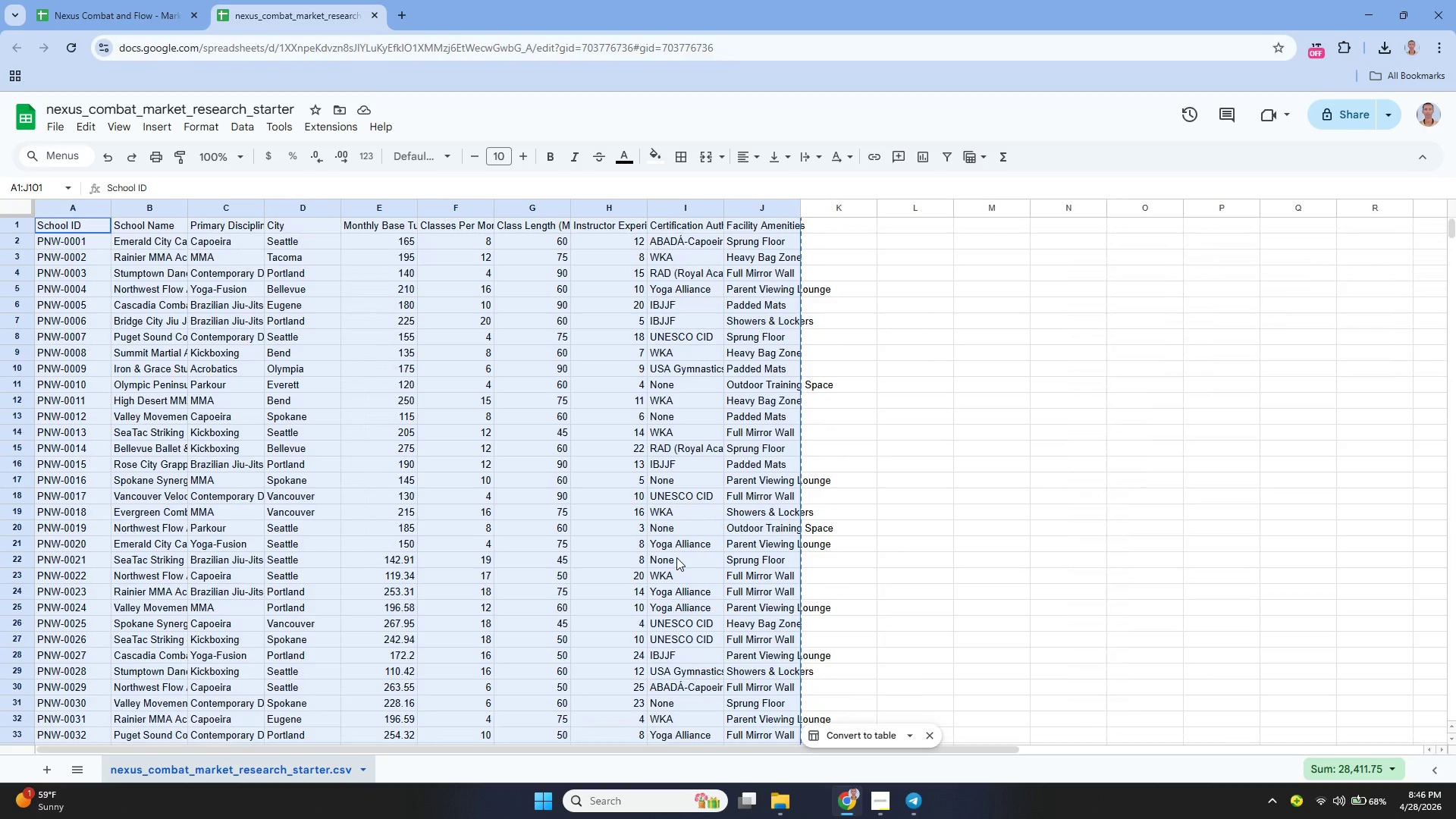 
key(Control+ControlLeft)
 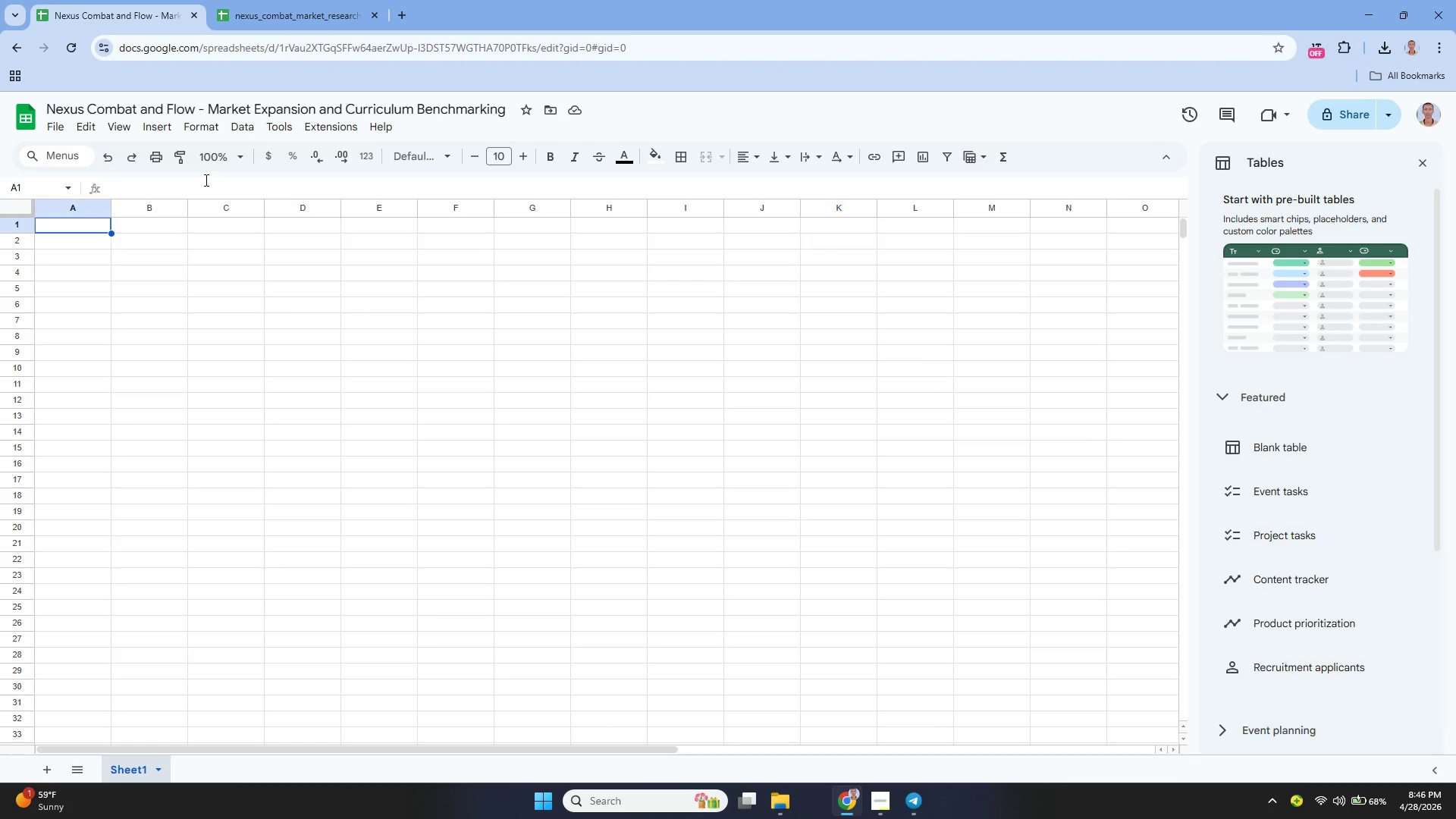 
key(Control+V)
 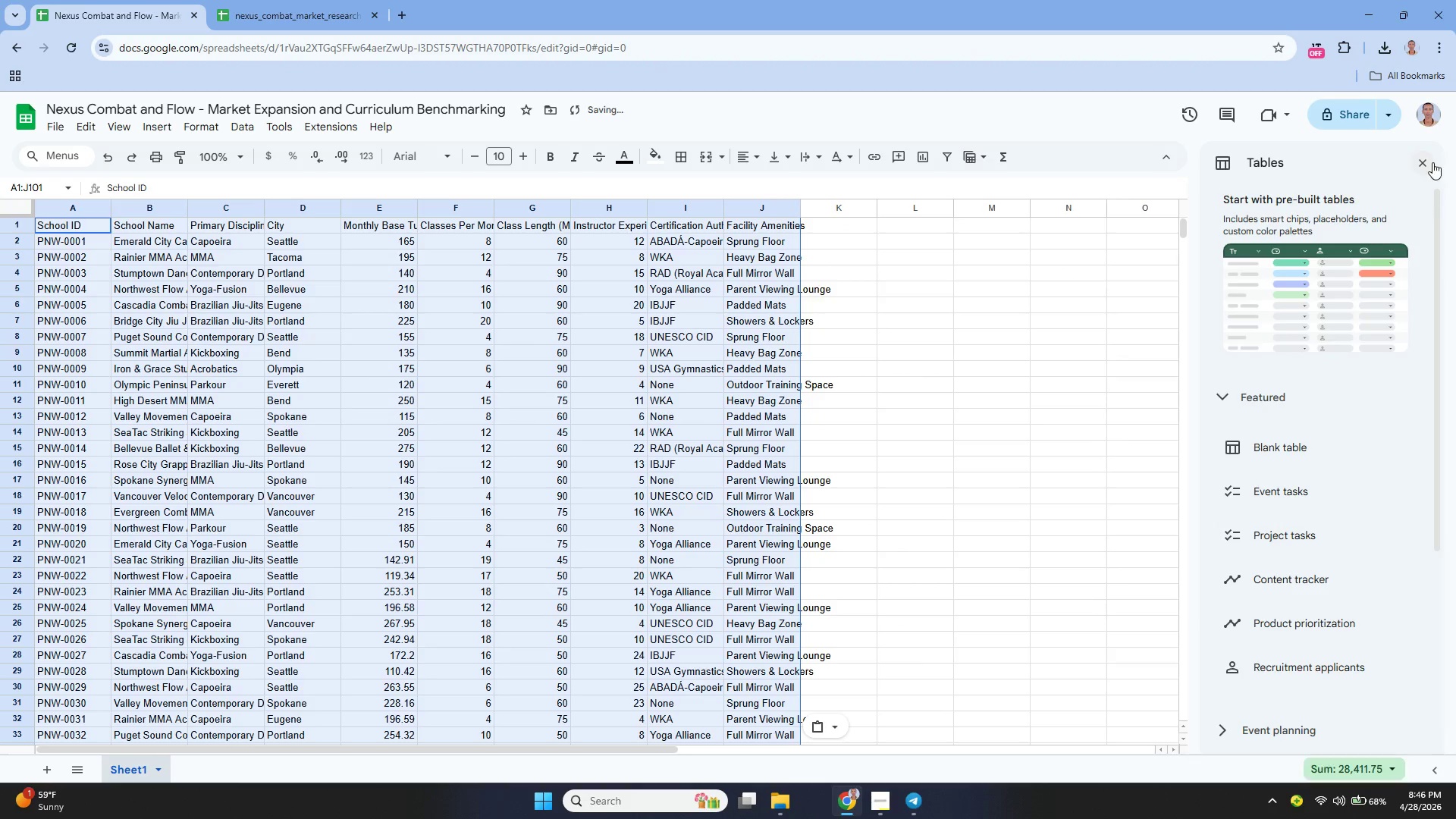 
left_click([1432, 162])
 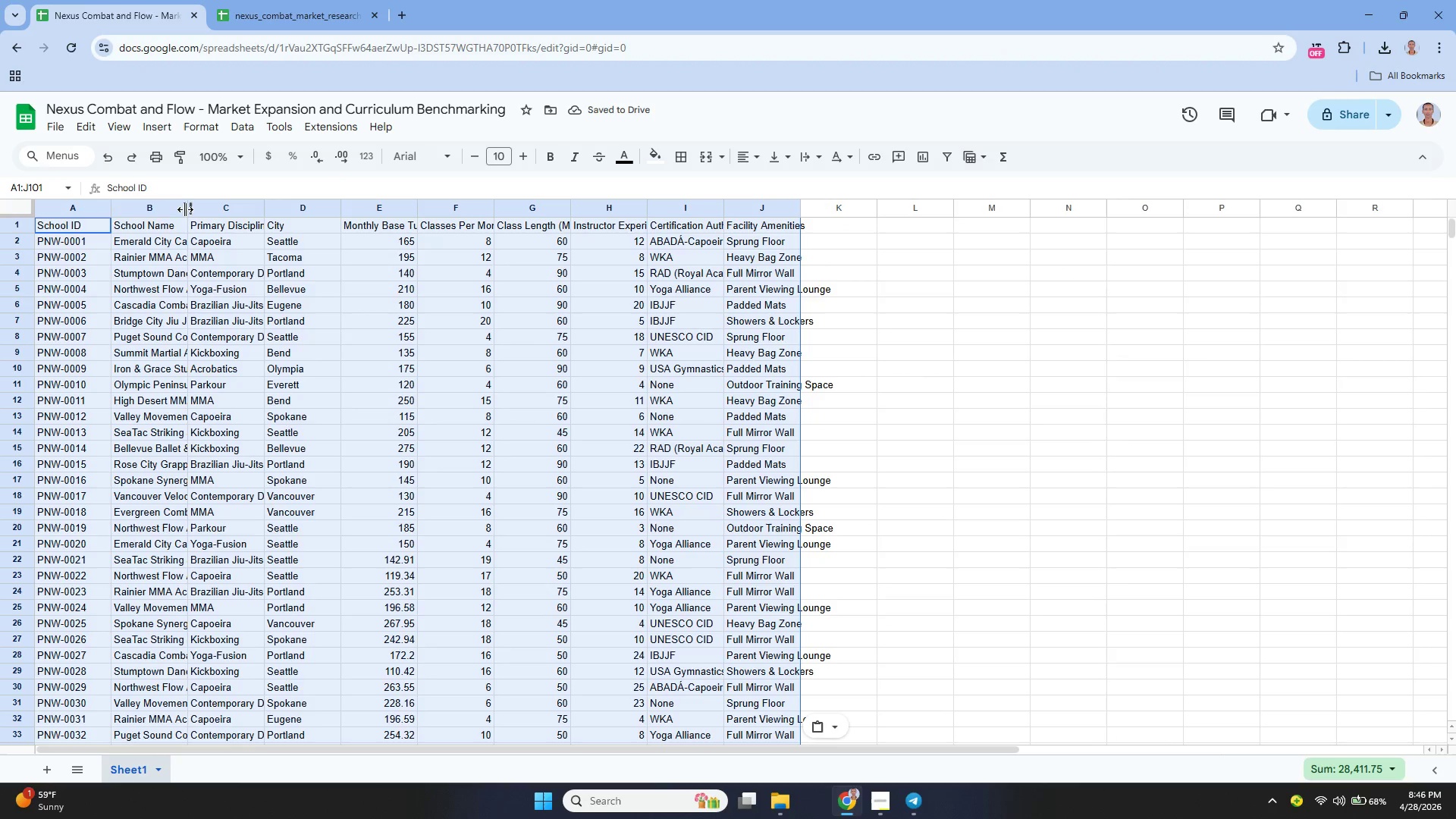 
left_click_drag(start_coordinate=[190, 208], to_coordinate=[246, 256])
 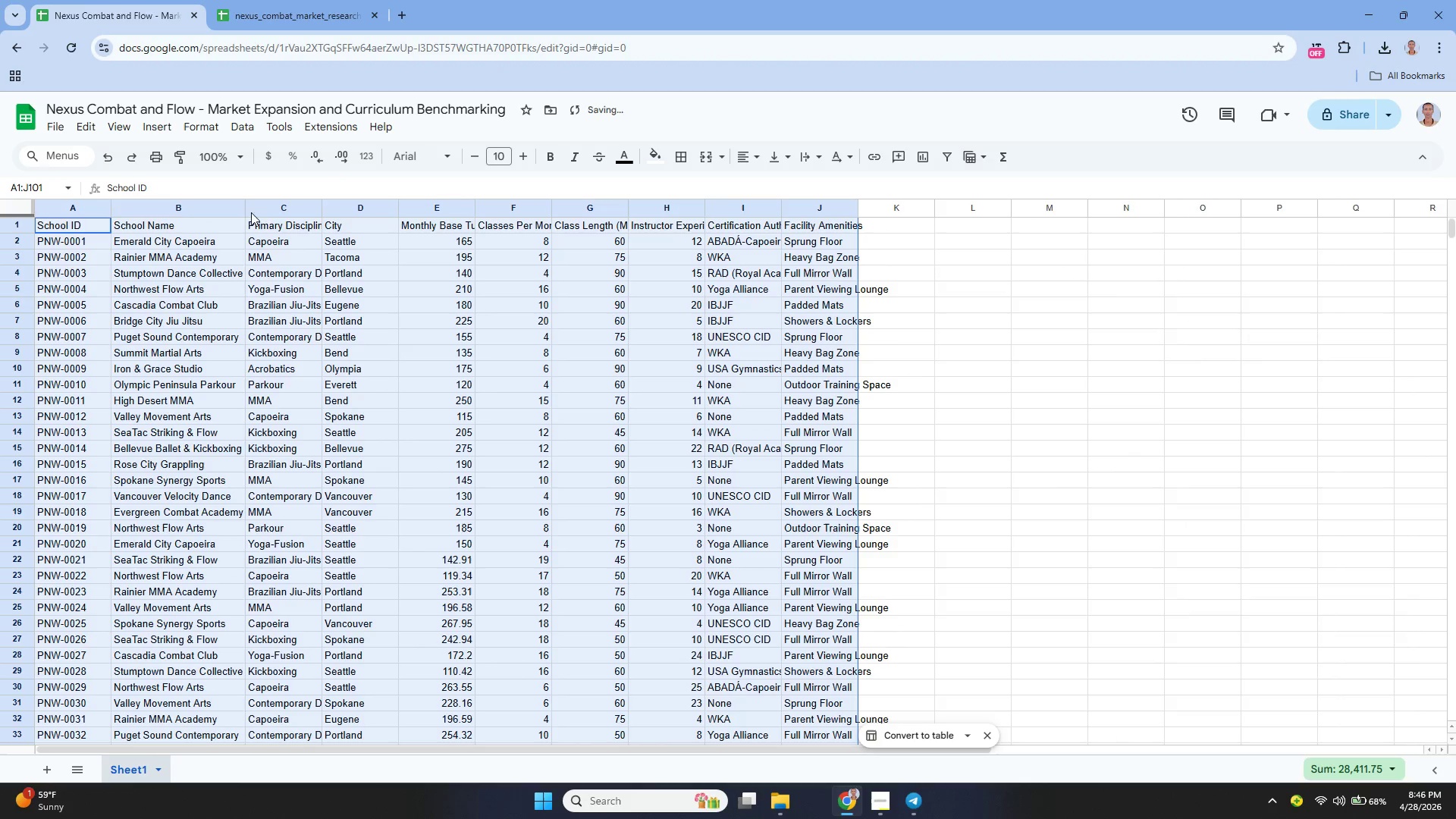 
left_click_drag(start_coordinate=[248, 212], to_coordinate=[262, 227])
 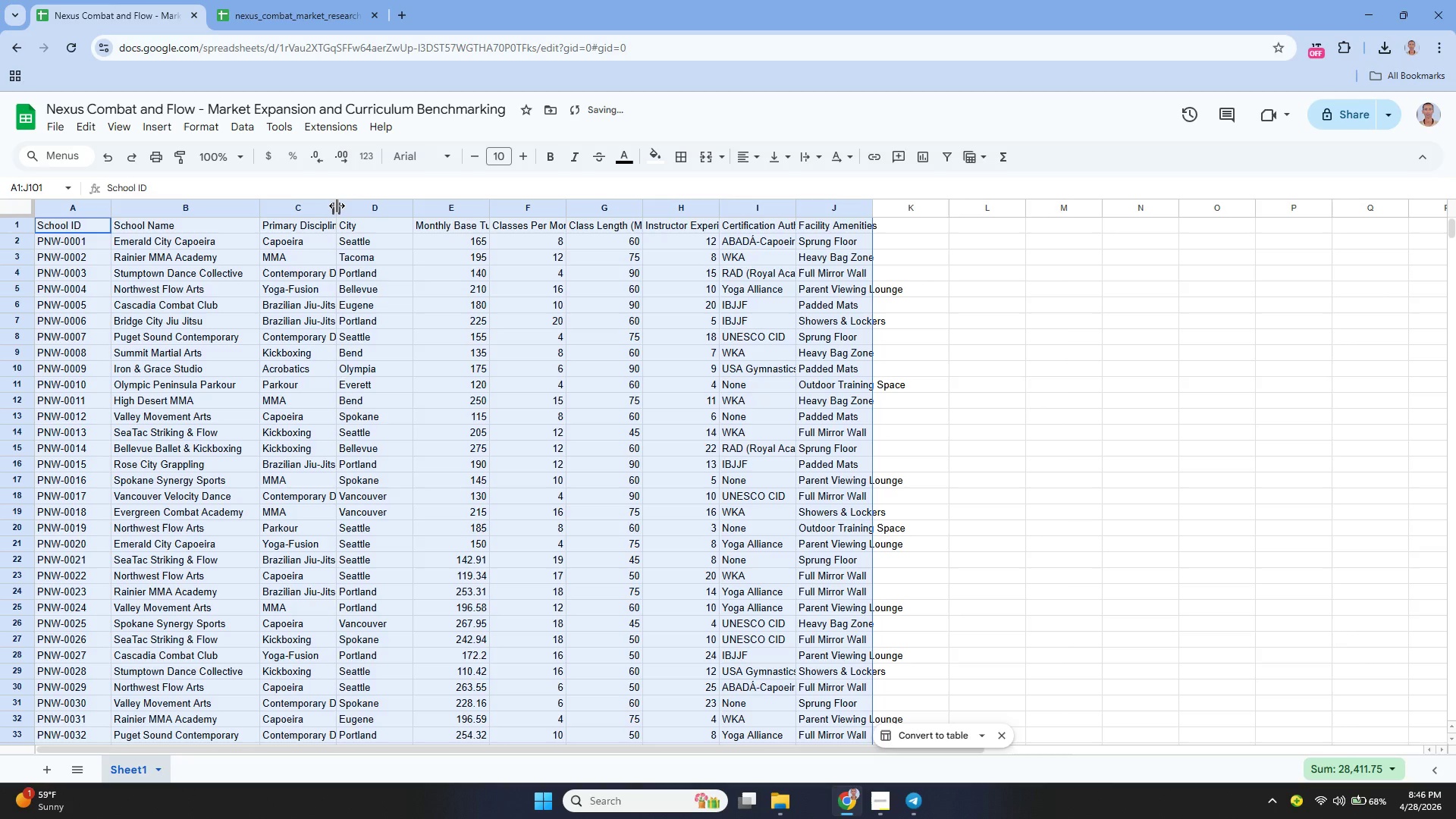 
left_click_drag(start_coordinate=[337, 206], to_coordinate=[382, 243])
 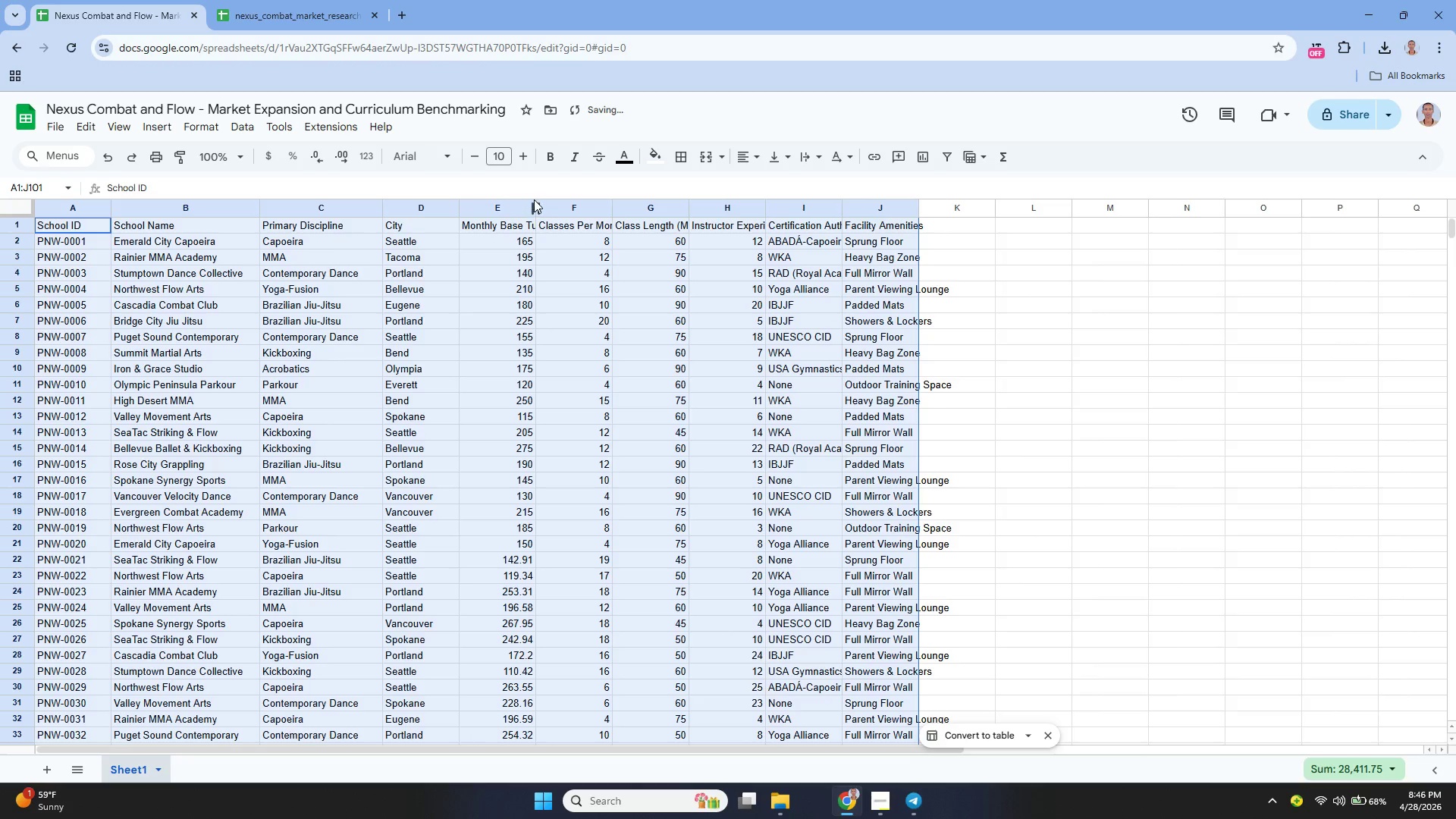 
left_click_drag(start_coordinate=[532, 210], to_coordinate=[564, 238])
 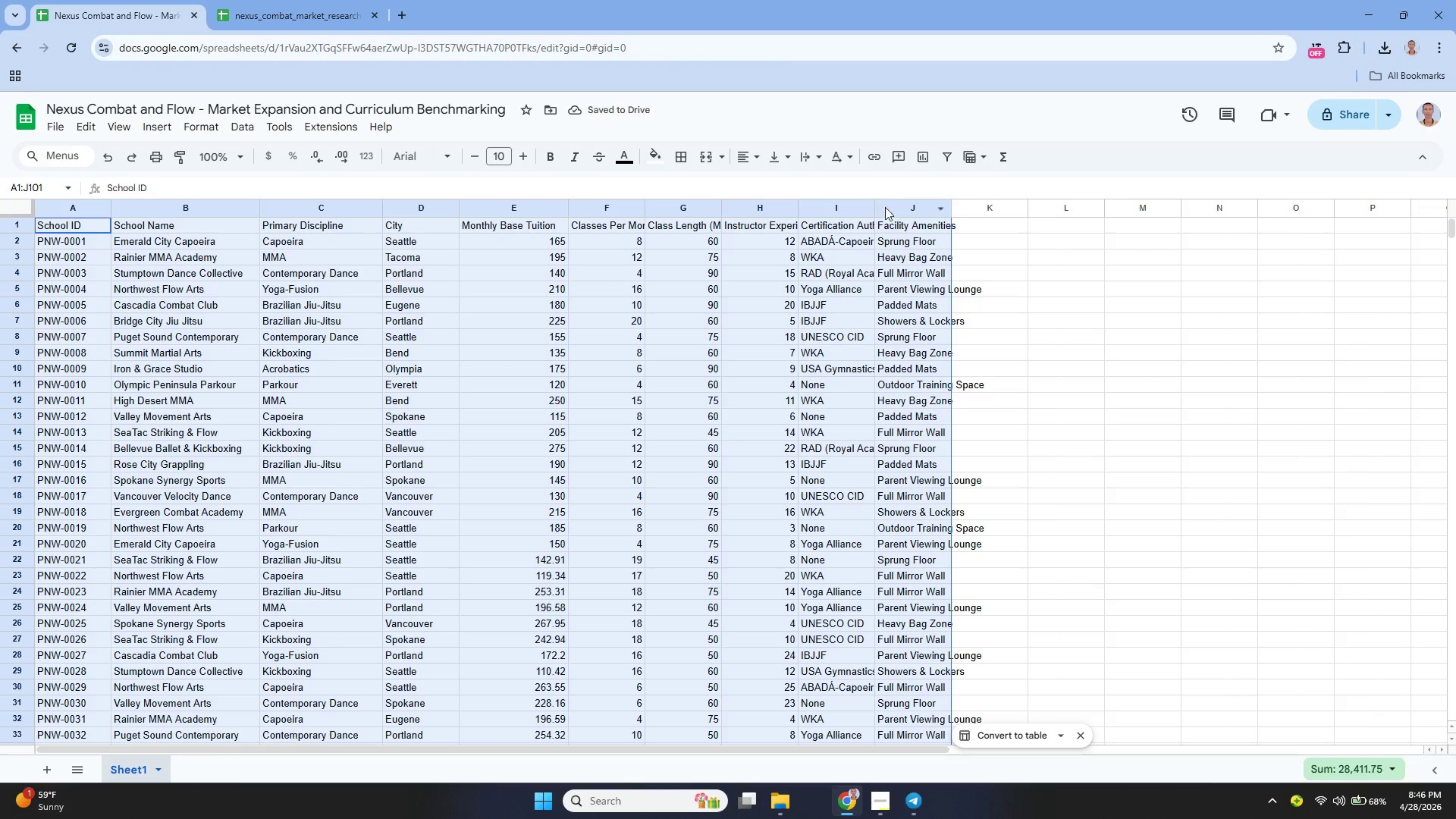 
wait(5.09)
 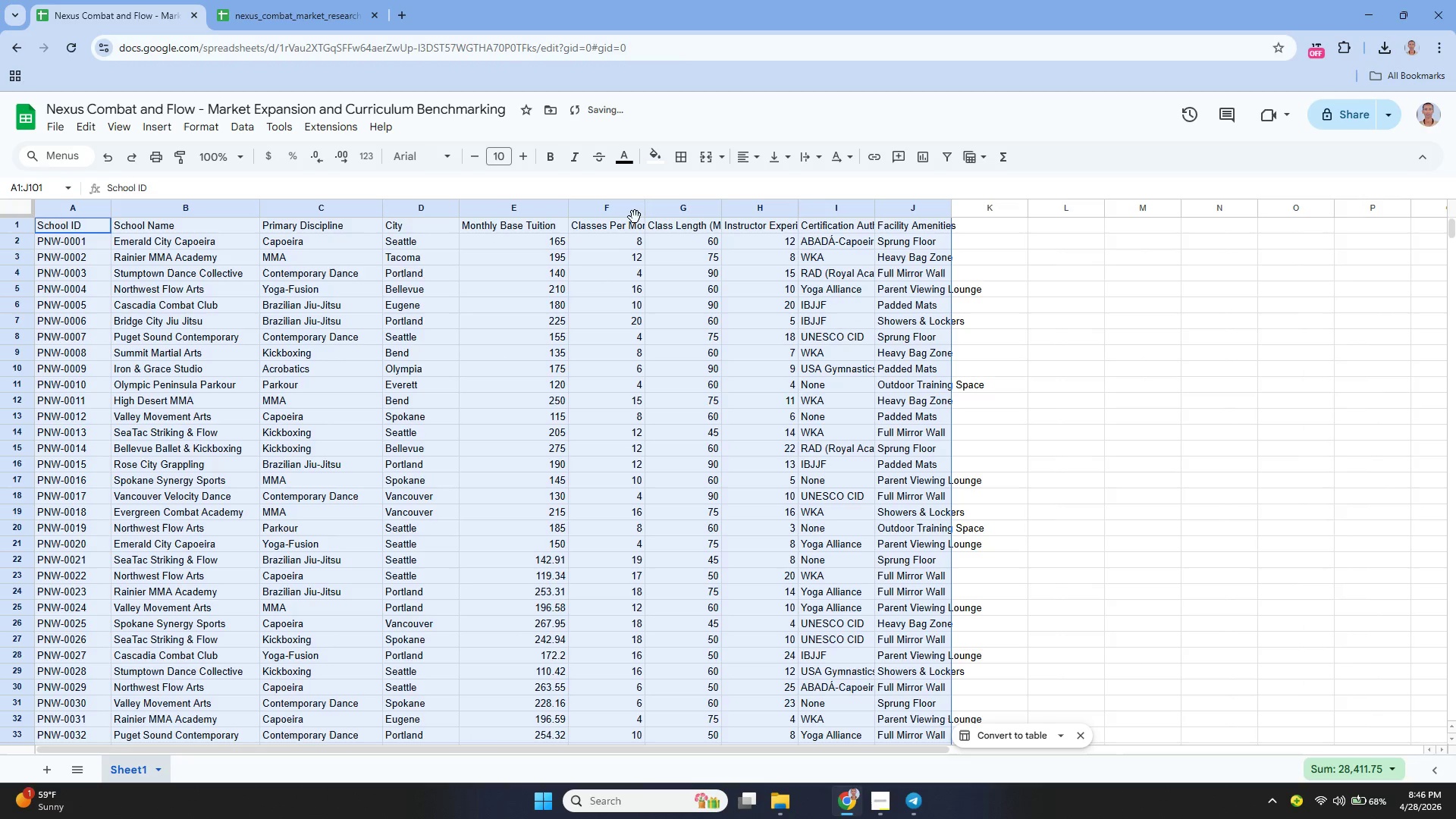 
left_click_drag(start_coordinate=[795, 202], to_coordinate=[837, 243])
 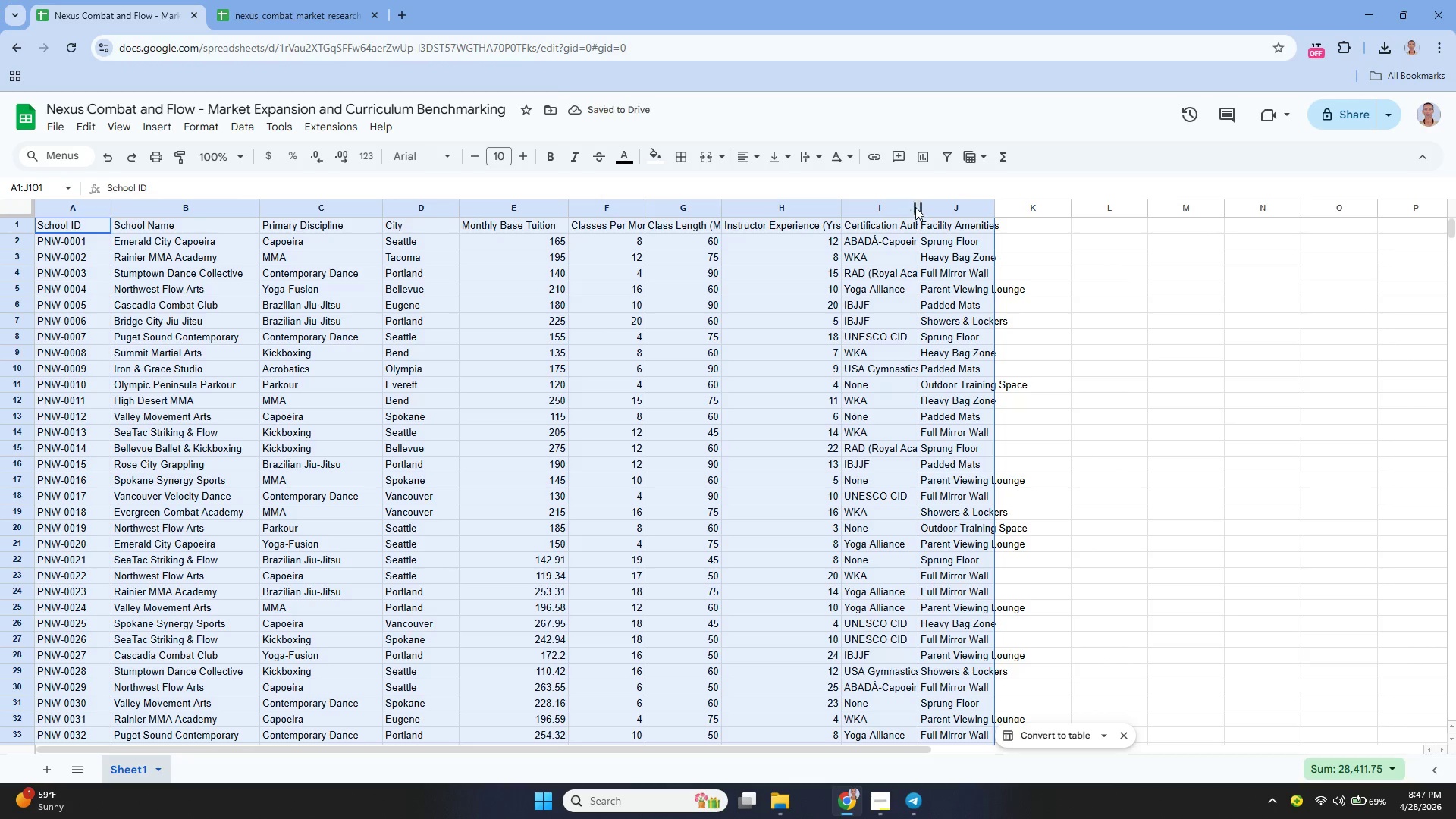 
left_click_drag(start_coordinate=[916, 208], to_coordinate=[971, 256])
 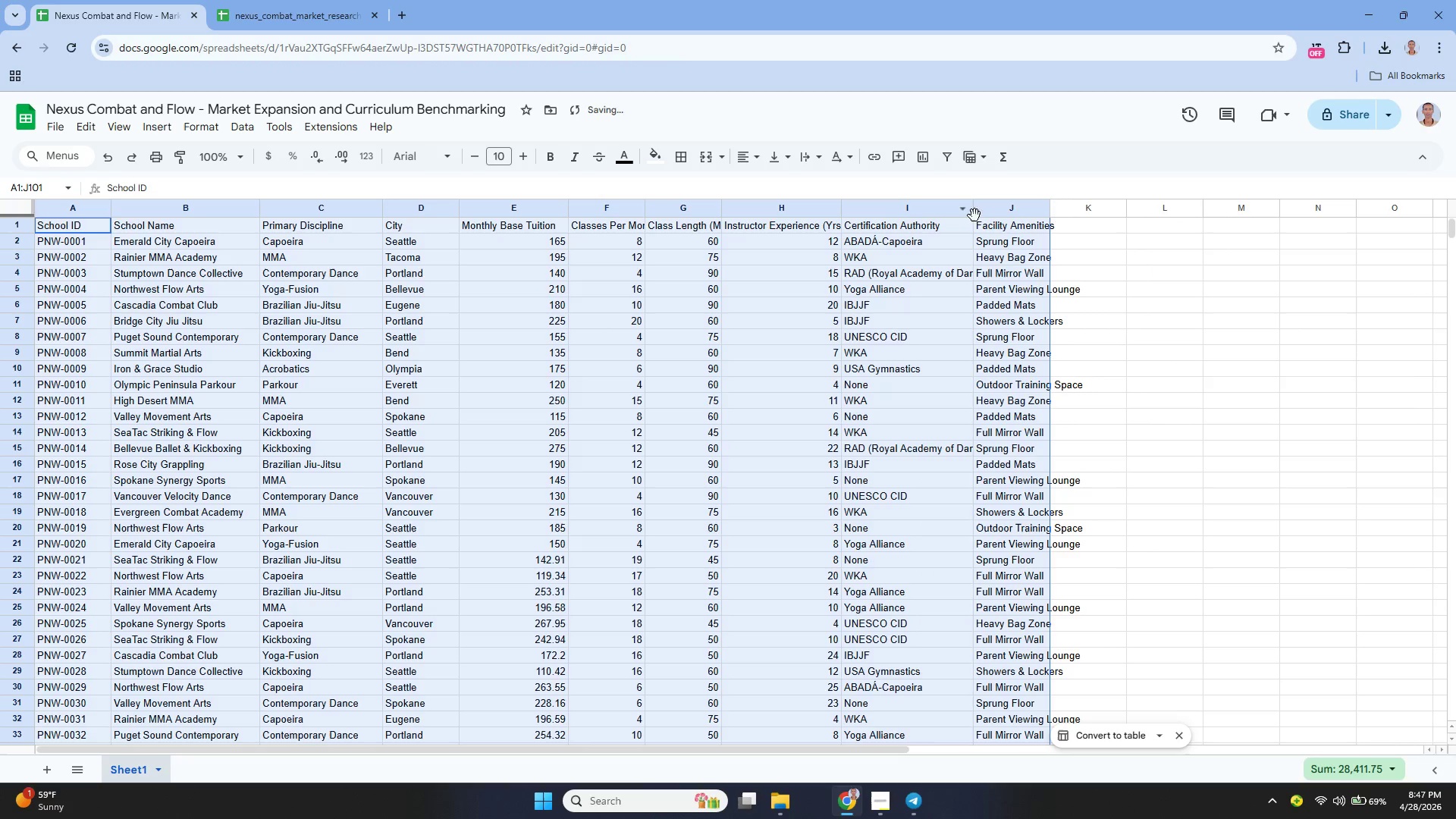 
left_click_drag(start_coordinate=[974, 212], to_coordinate=[998, 239])
 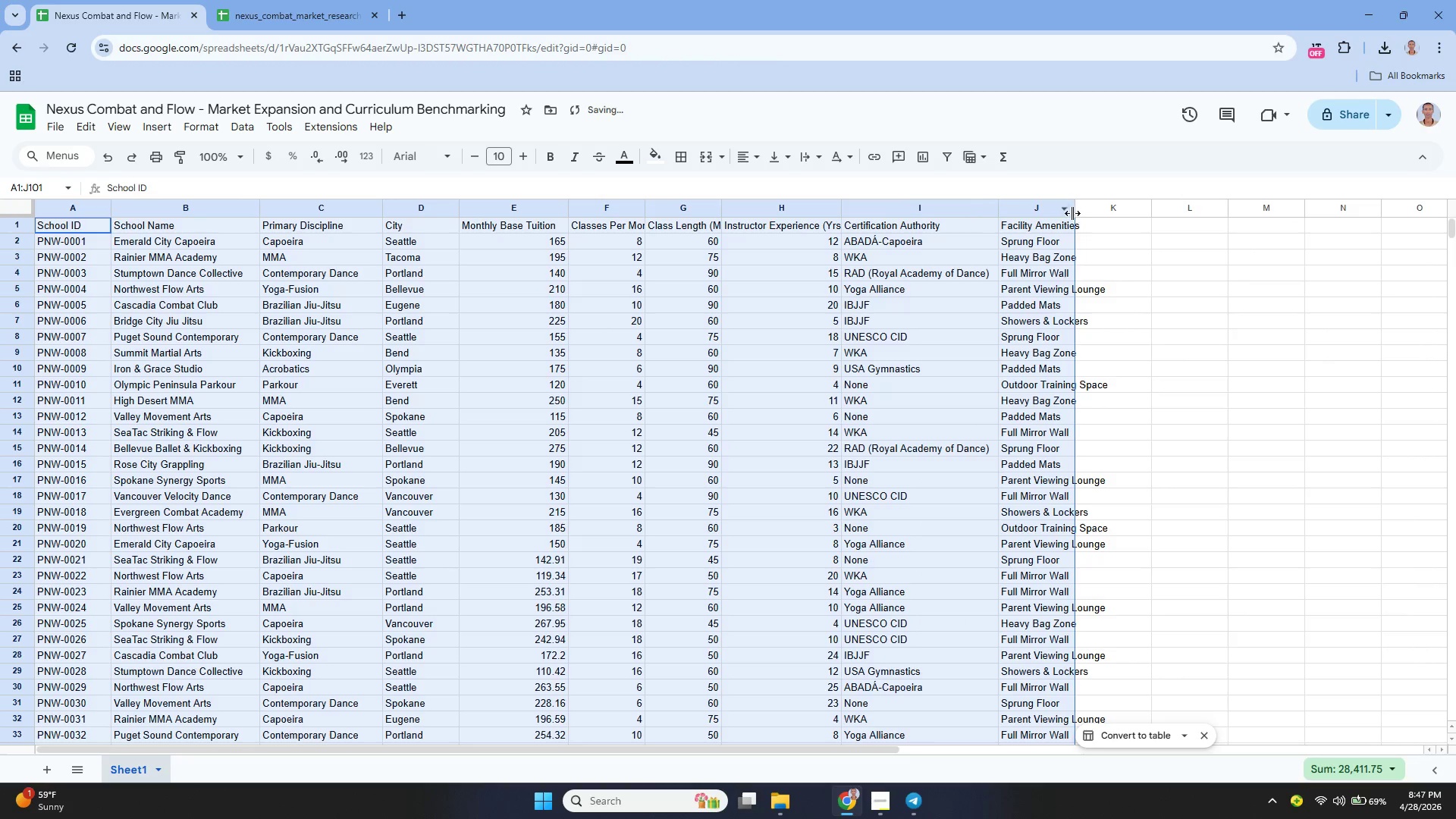 
left_click_drag(start_coordinate=[1073, 214], to_coordinate=[1131, 249])
 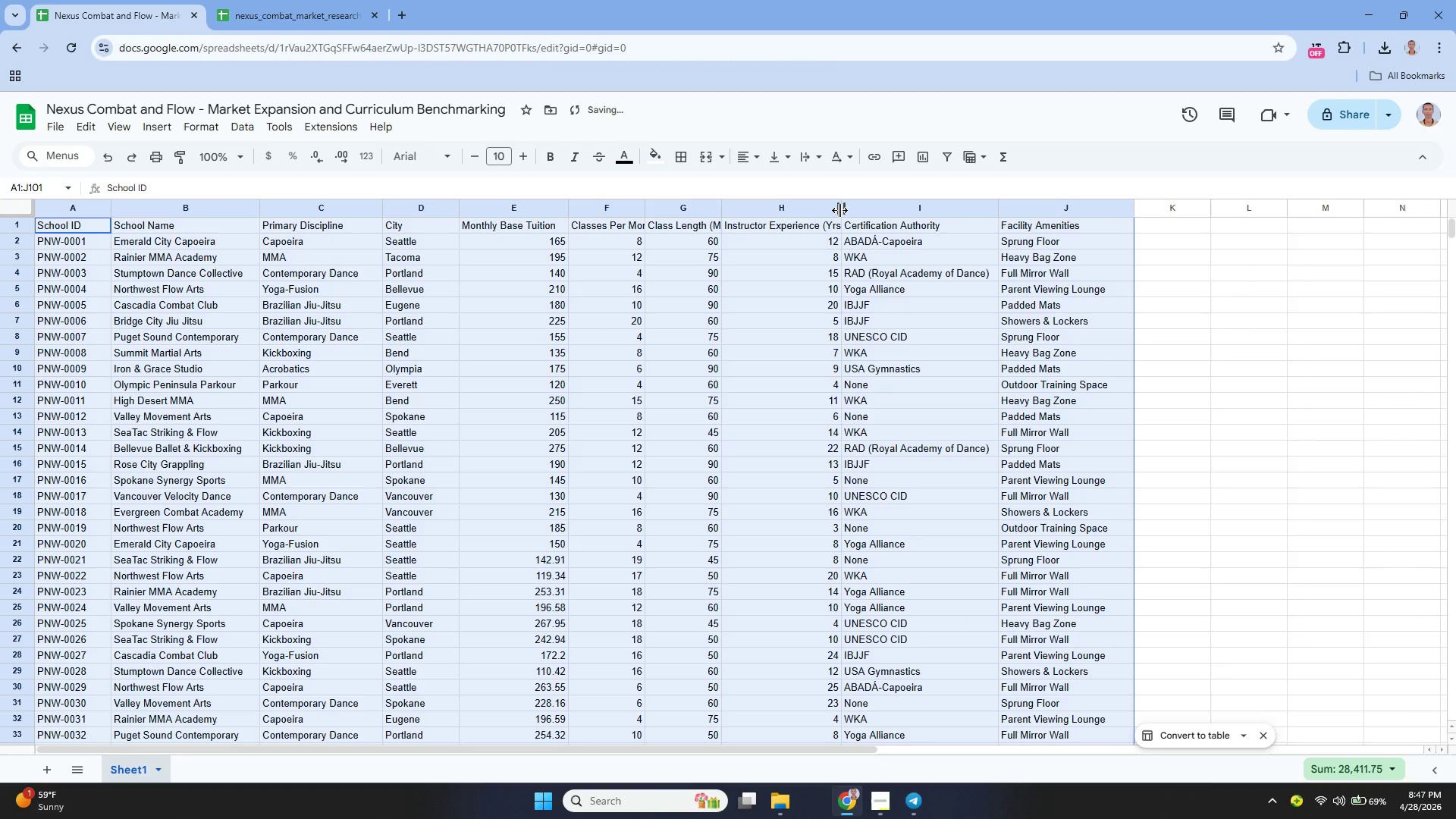 
left_click_drag(start_coordinate=[840, 210], to_coordinate=[883, 250])
 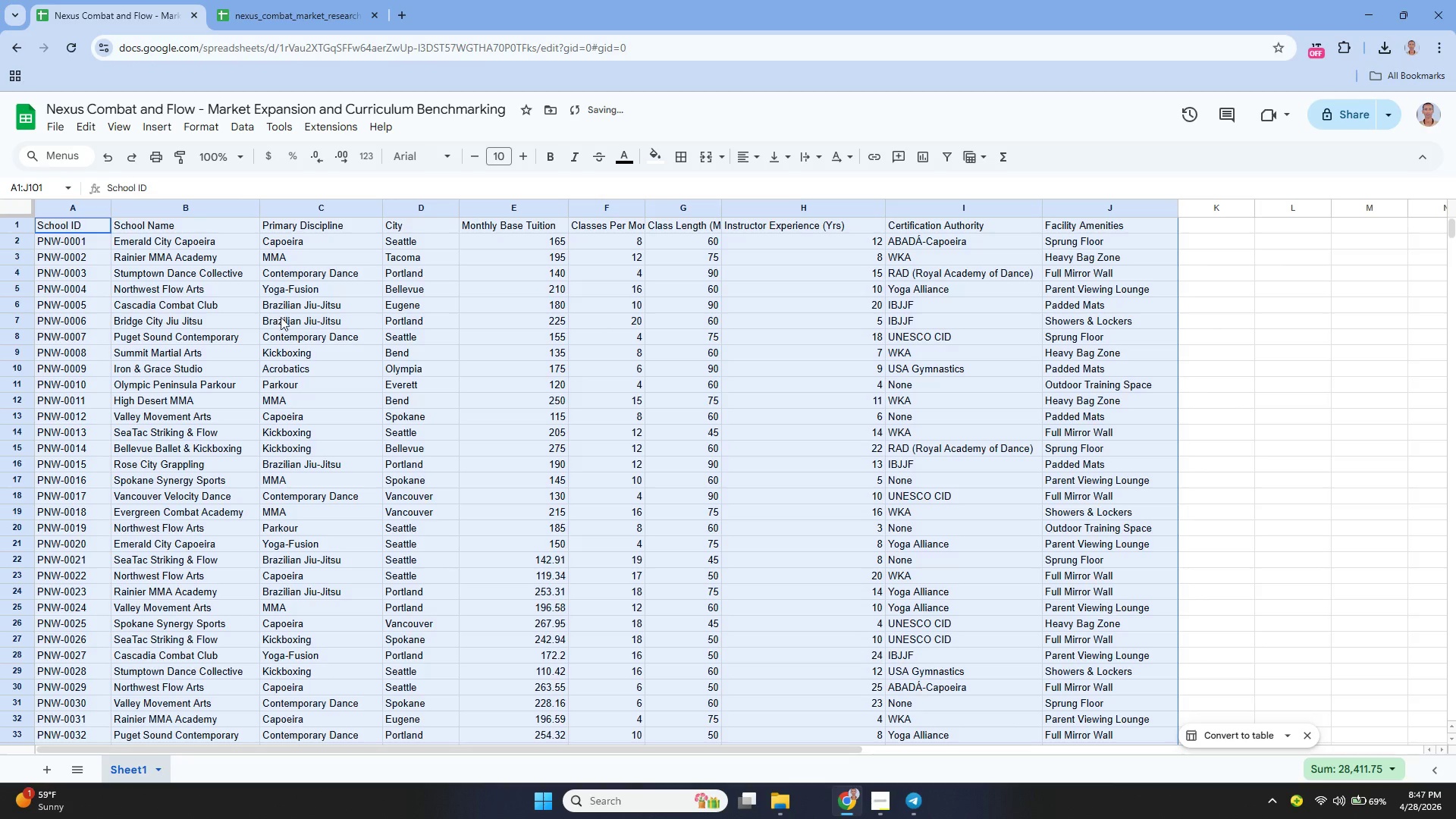 
scroll: coordinate [494, 293], scroll_direction: down, amount: 8.0
 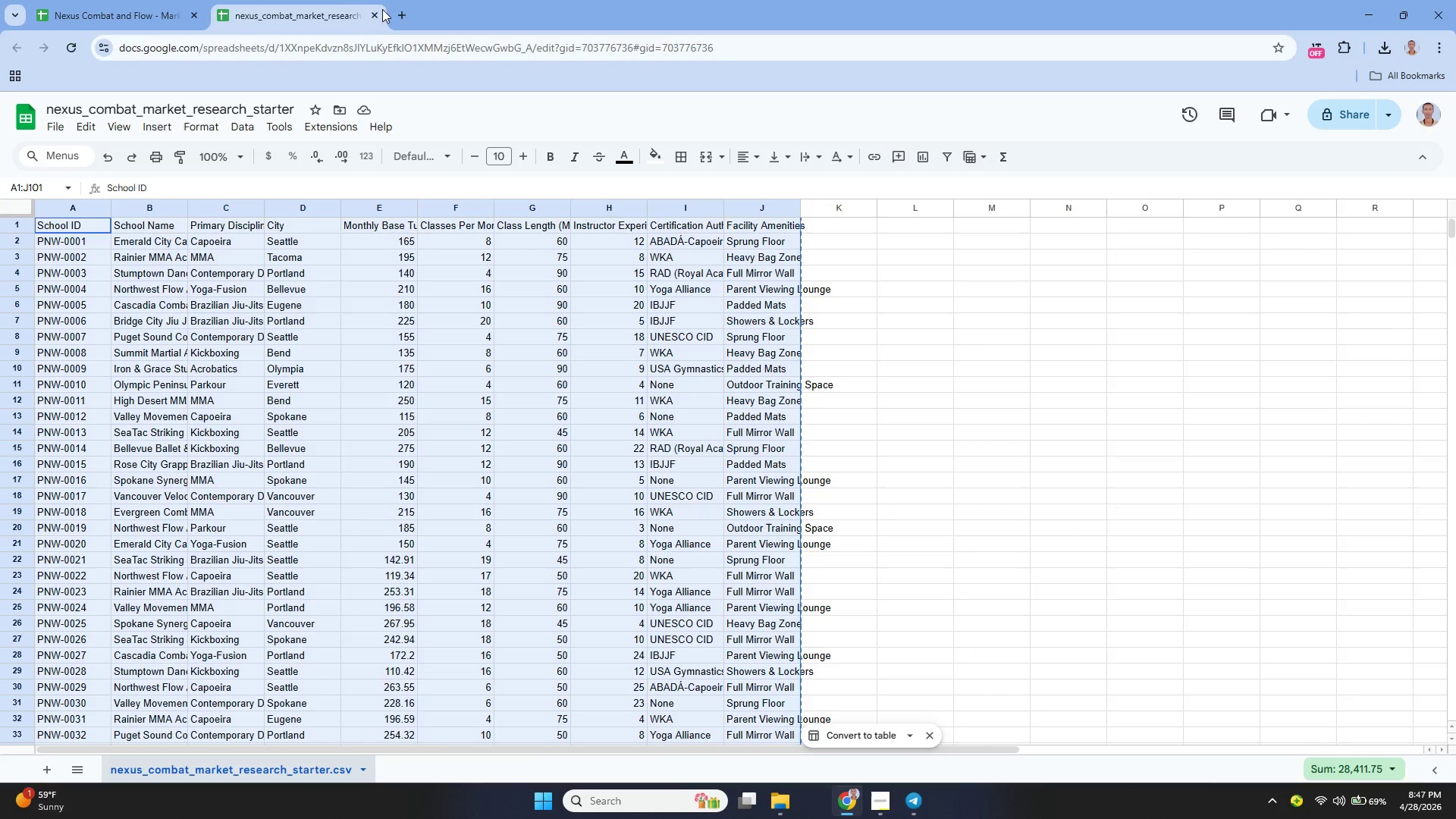 
left_click_drag(start_coordinate=[375, 11], to_coordinate=[372, 17])
 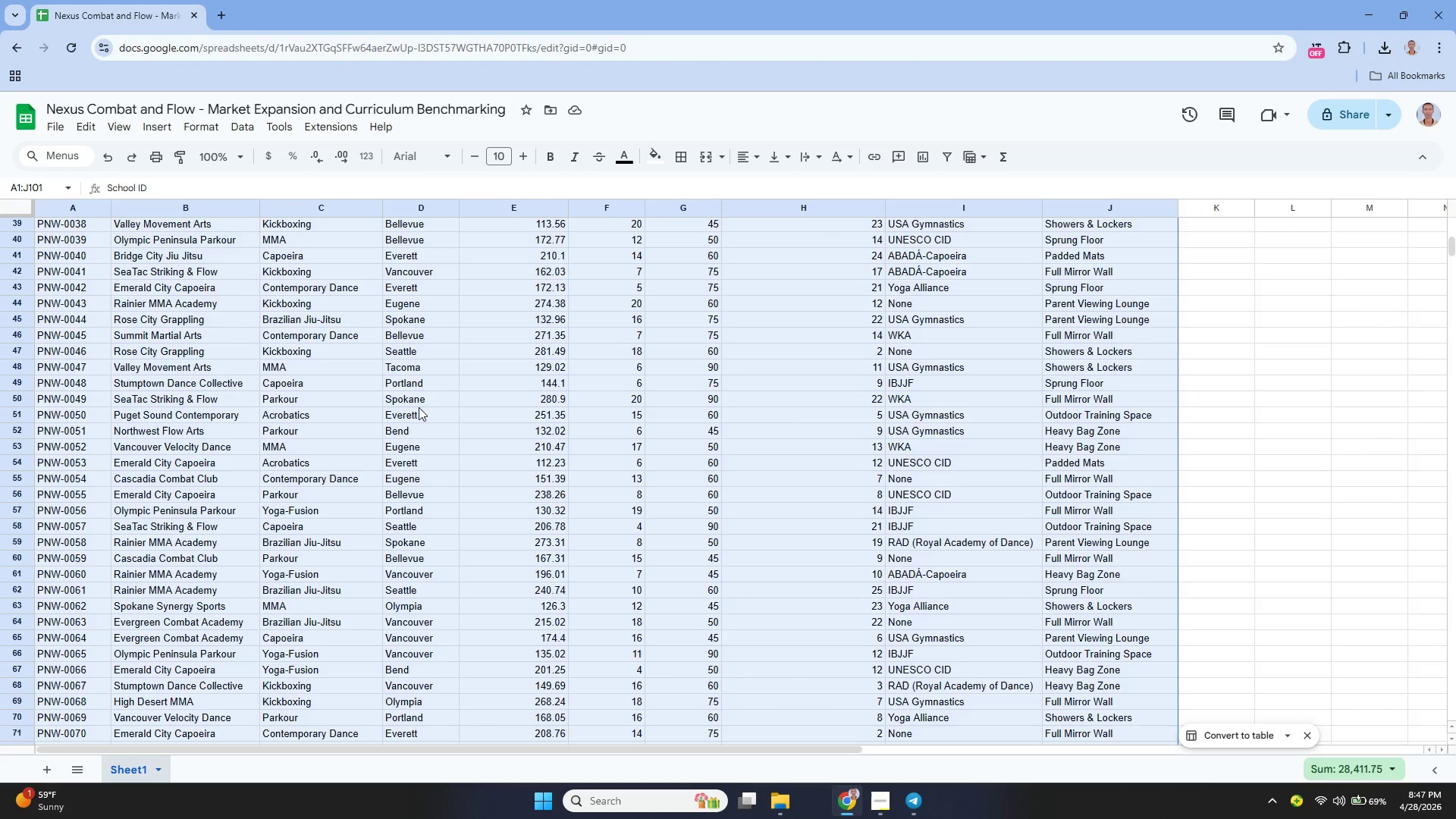 
scroll: coordinate [416, 334], scroll_direction: up, amount: 15.0
 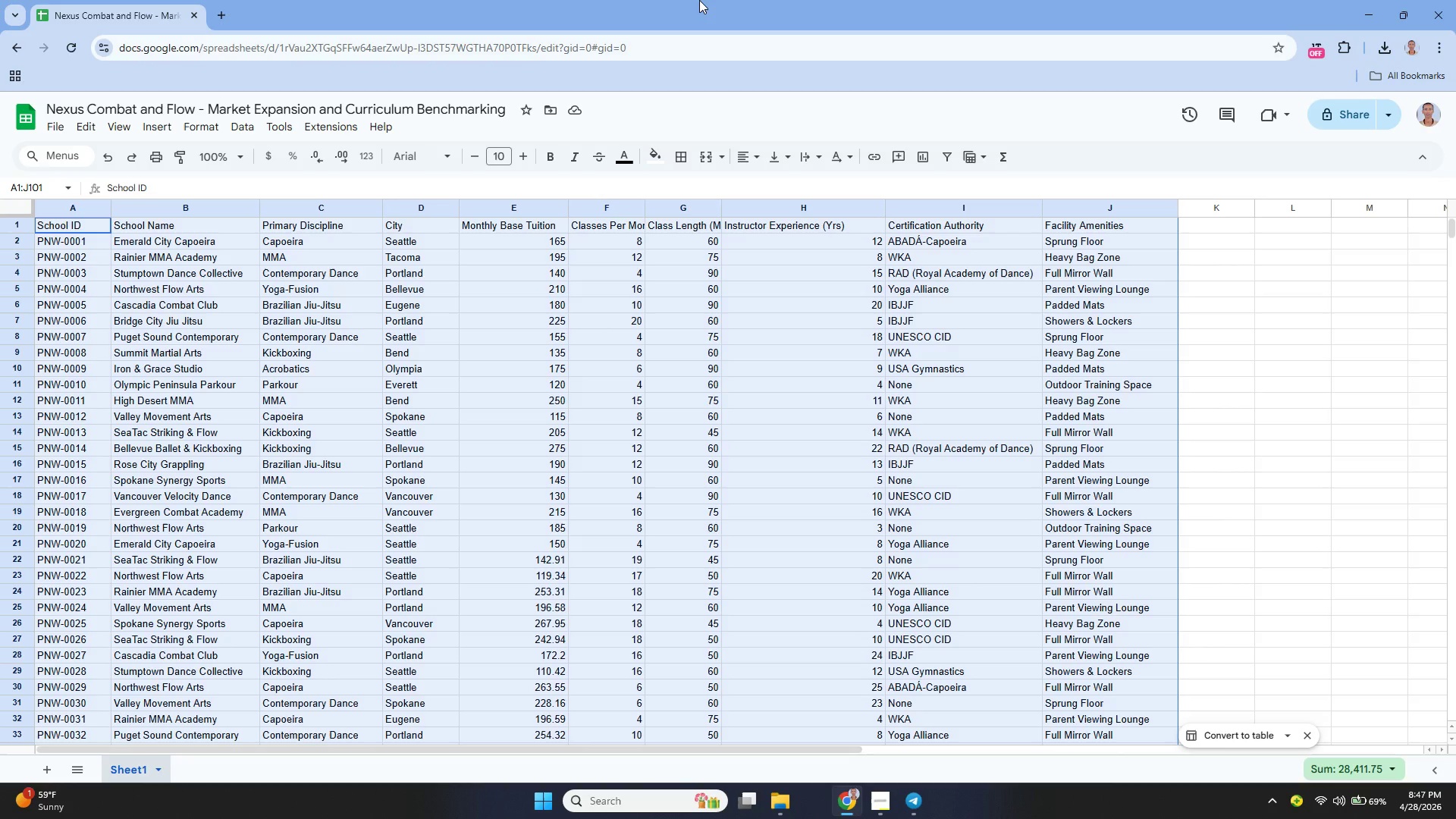 
wait(8.63)
 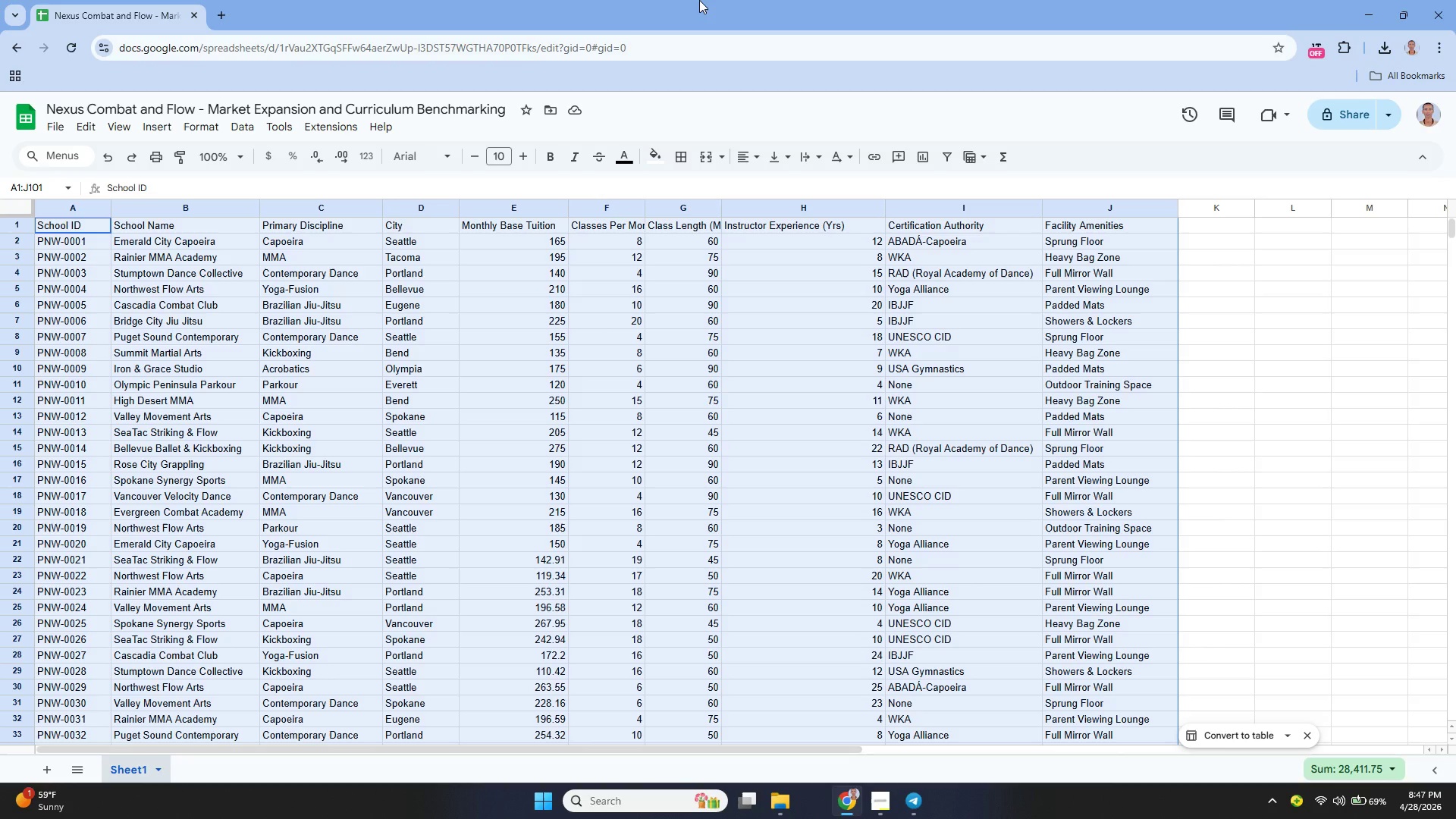 
double_click([136, 764])
 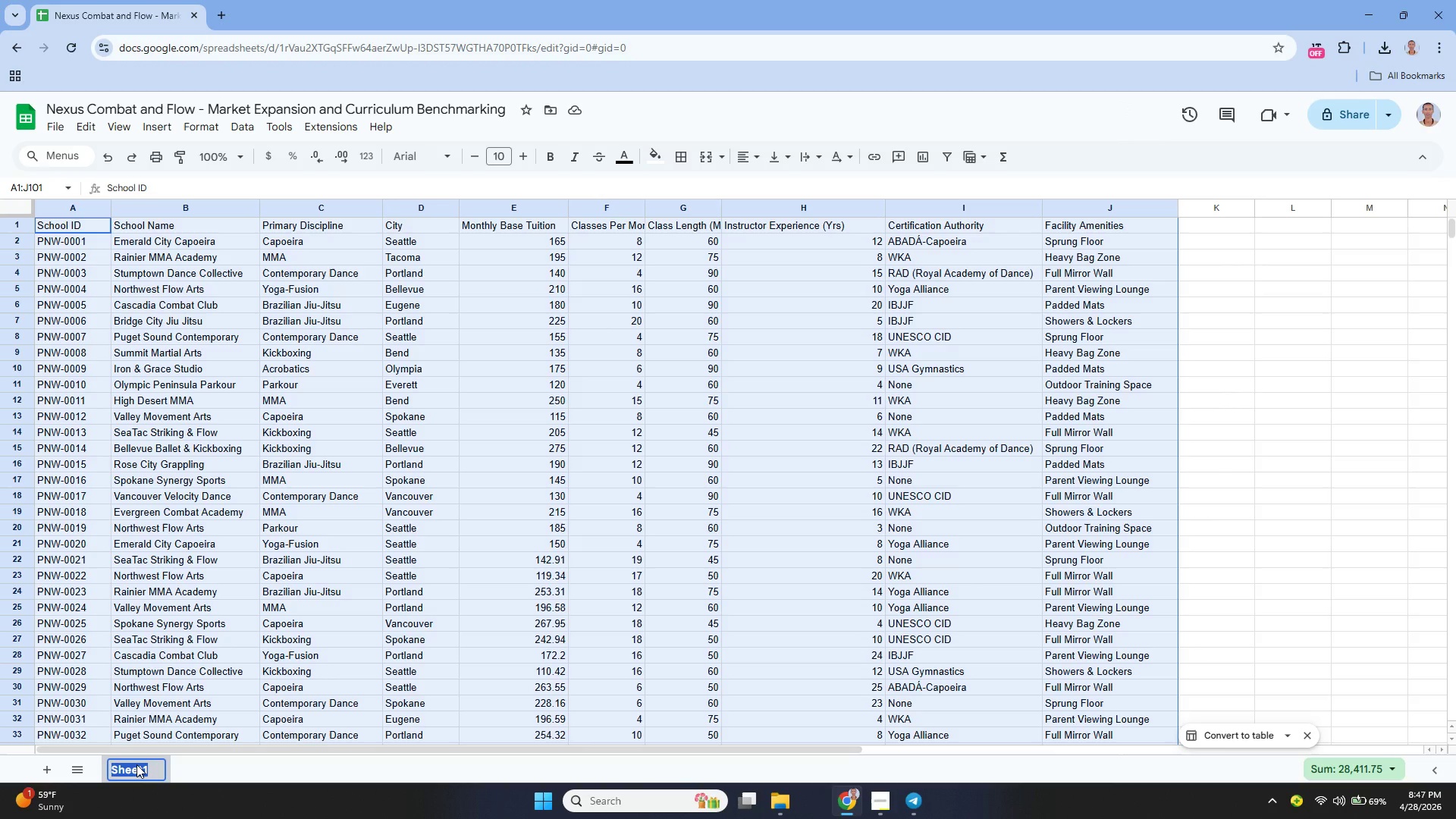 
type(Raw_Data)
 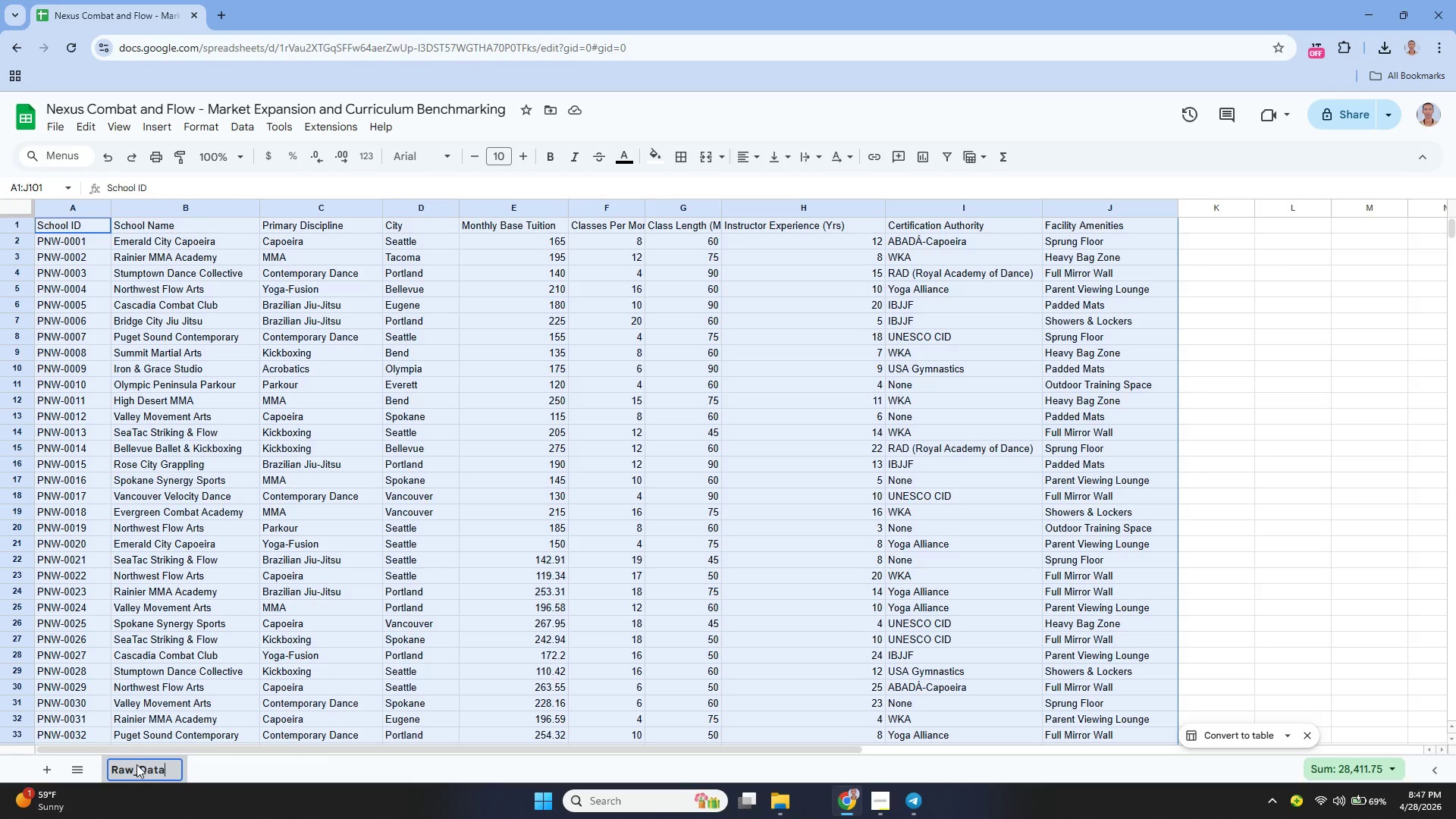 
key(Enter)
 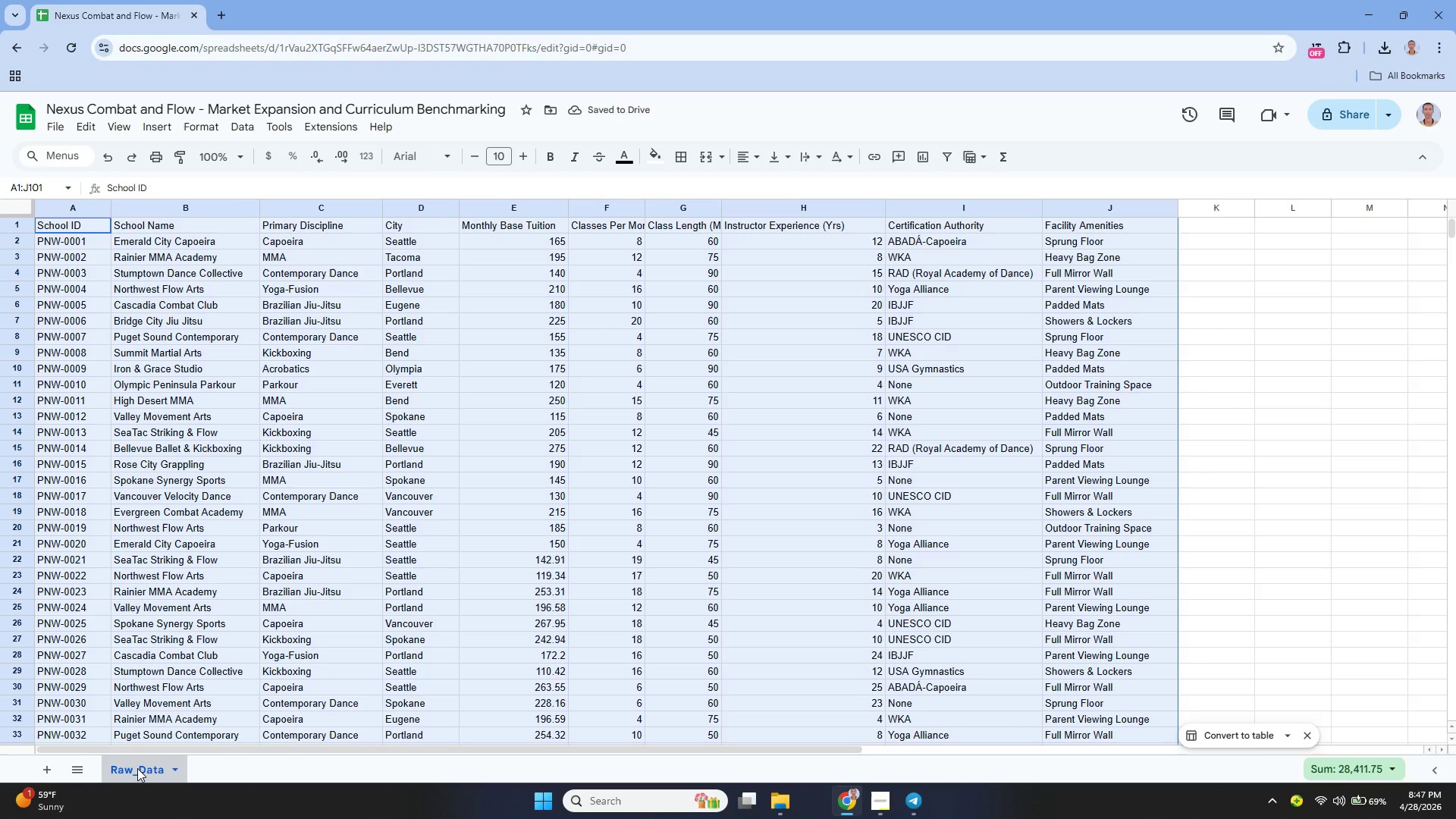 
left_click([39, 772])
 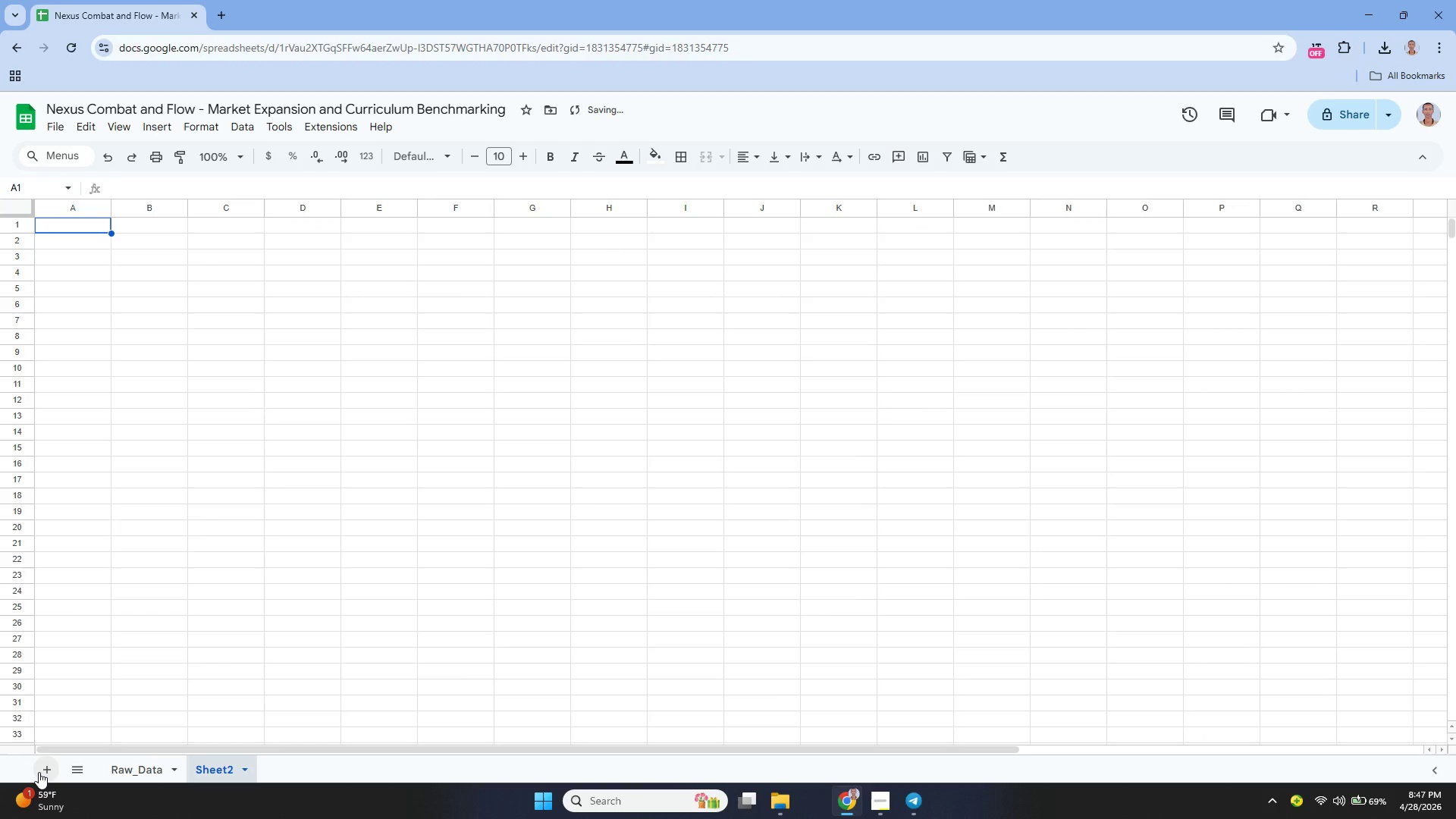 
left_click([39, 772])
 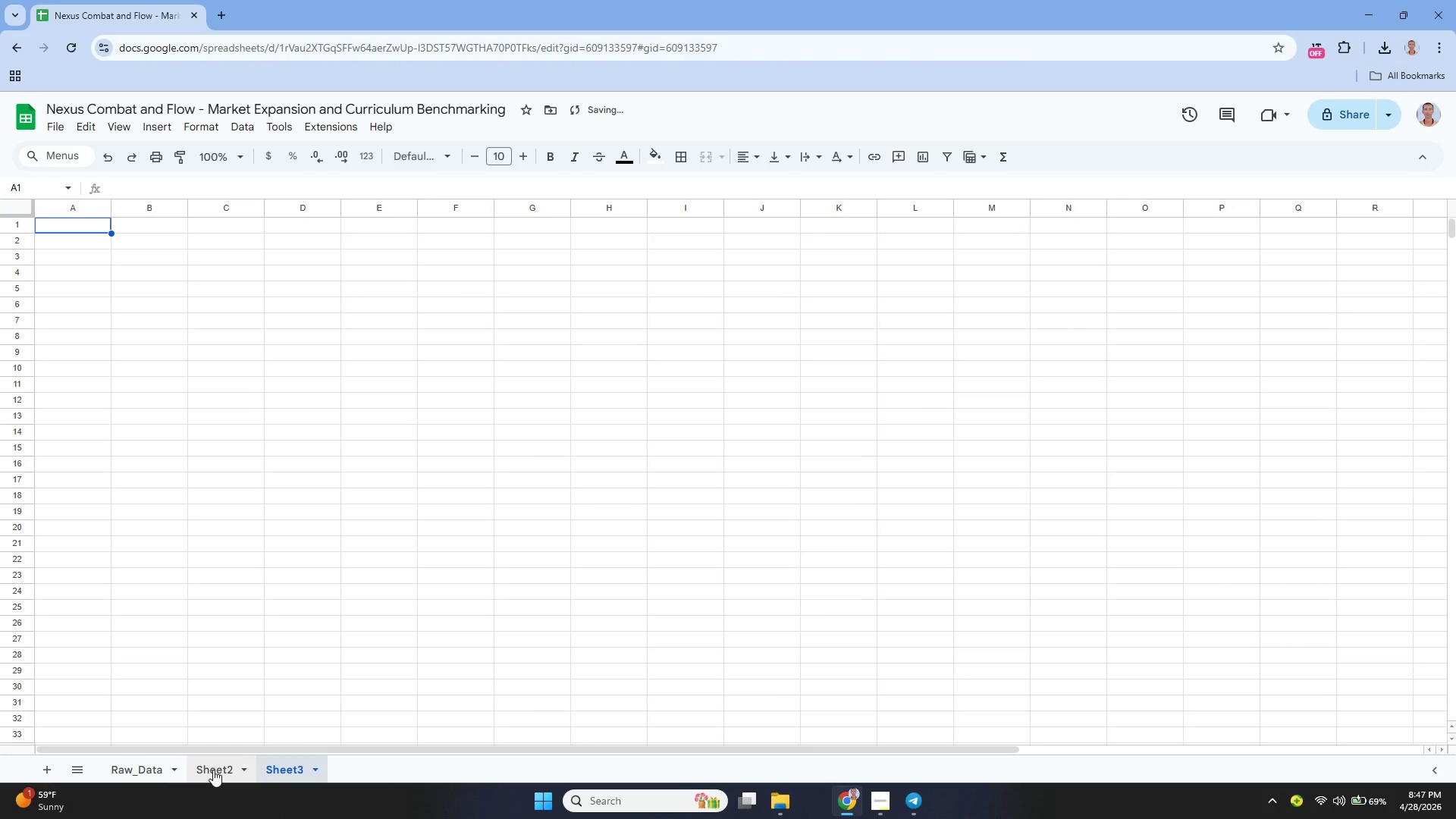 
double_click([213, 770])
 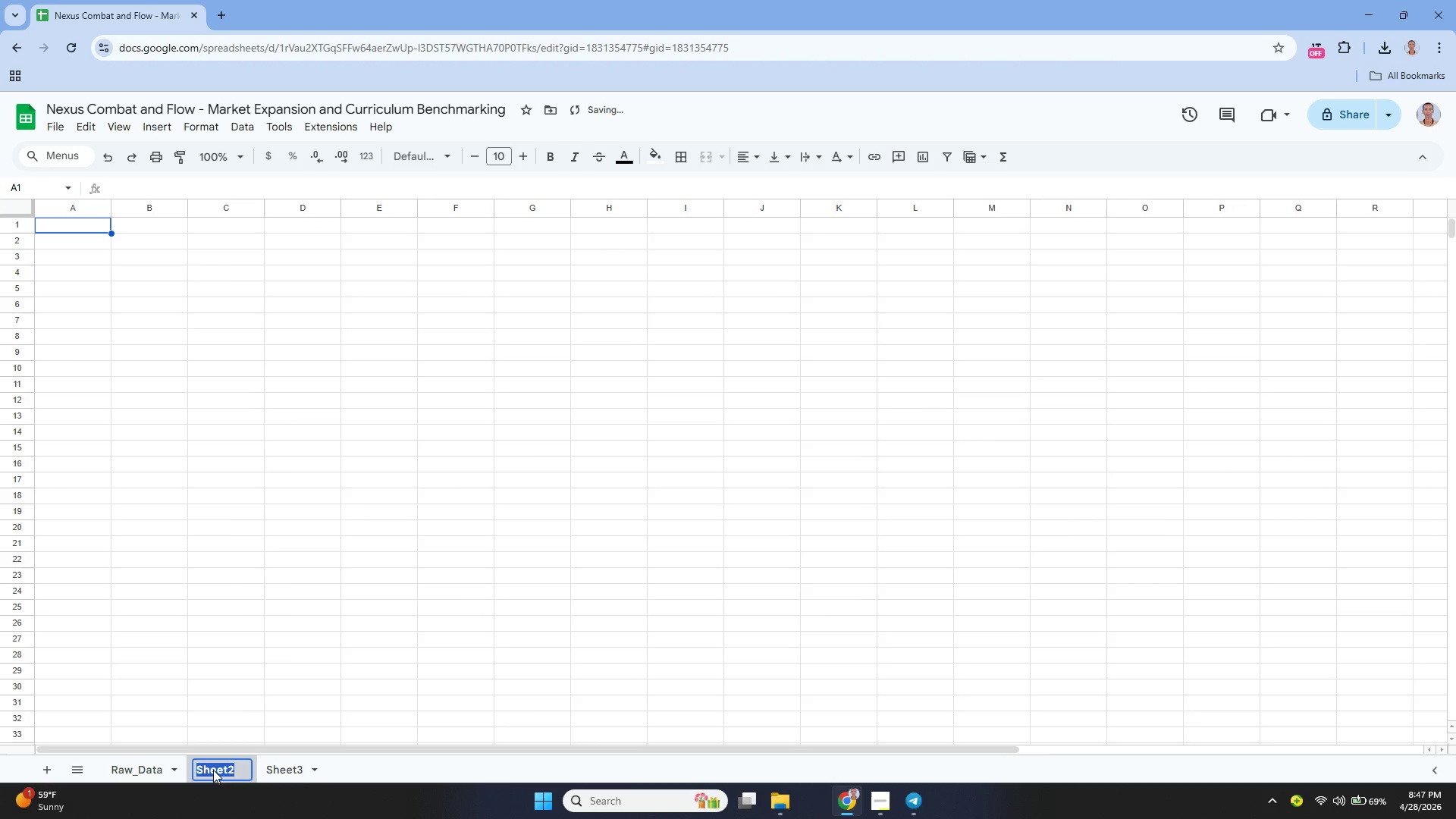 
key(Backspace)
type(Normalization)
 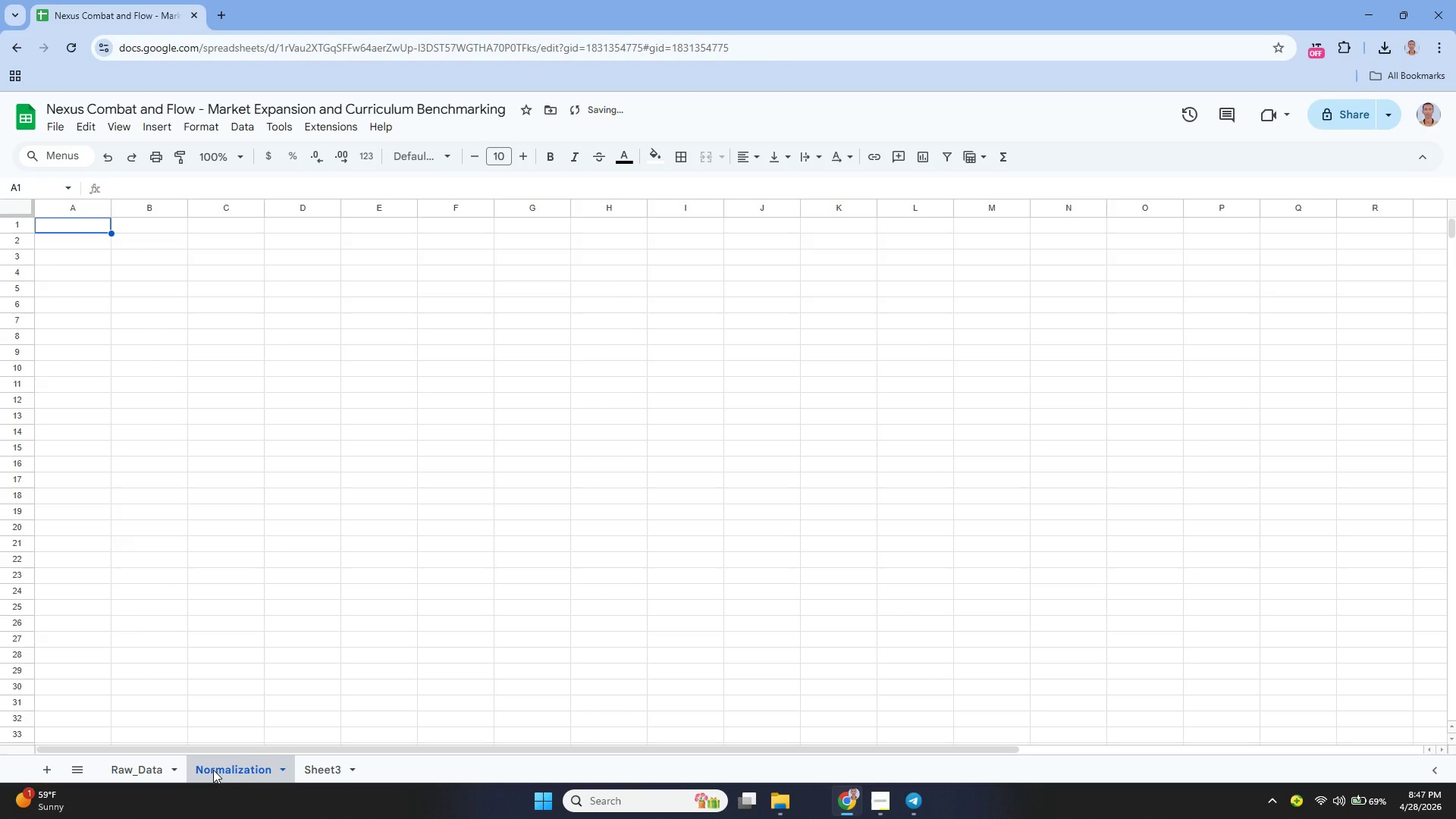 
 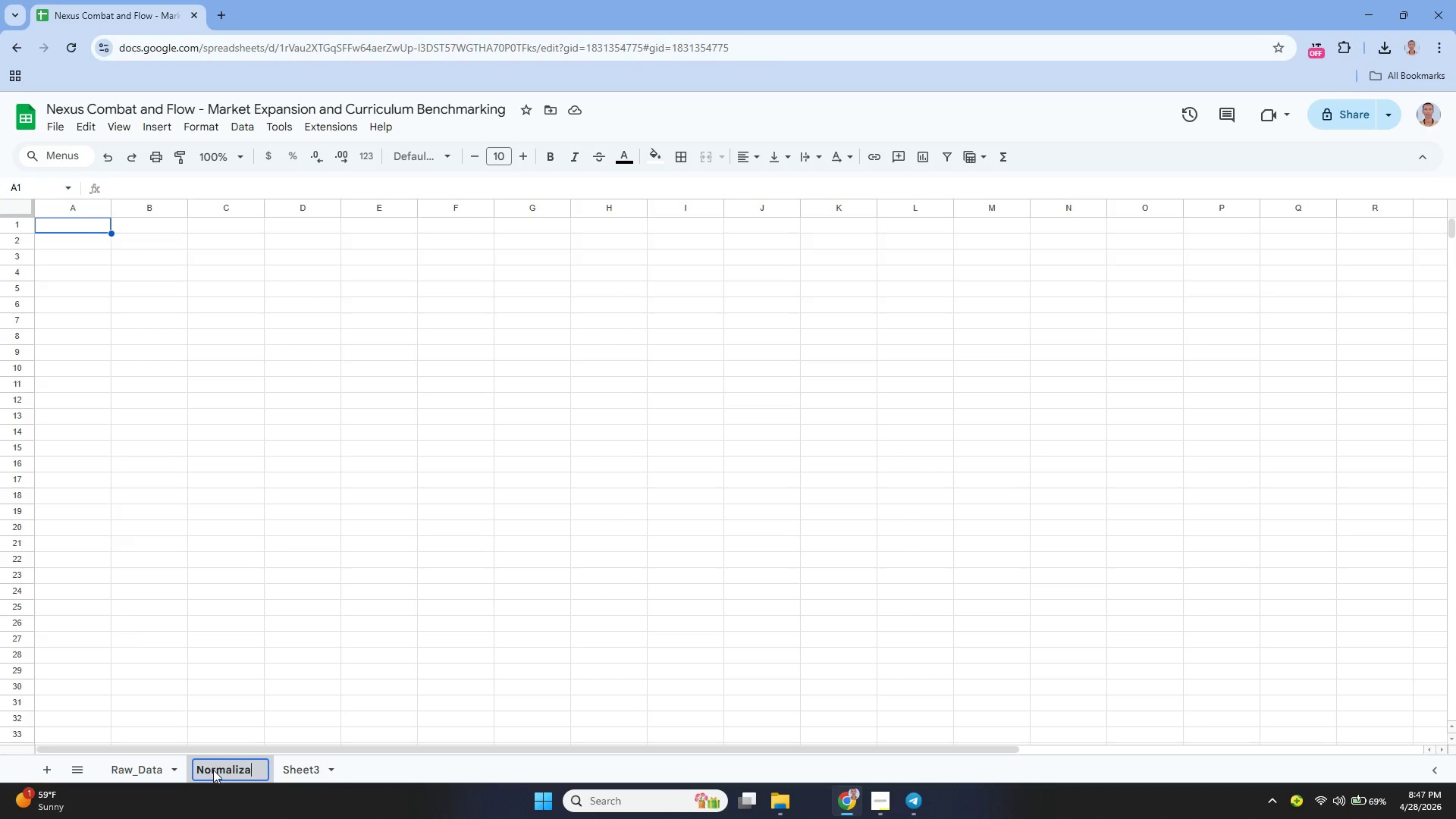 
key(Enter)
 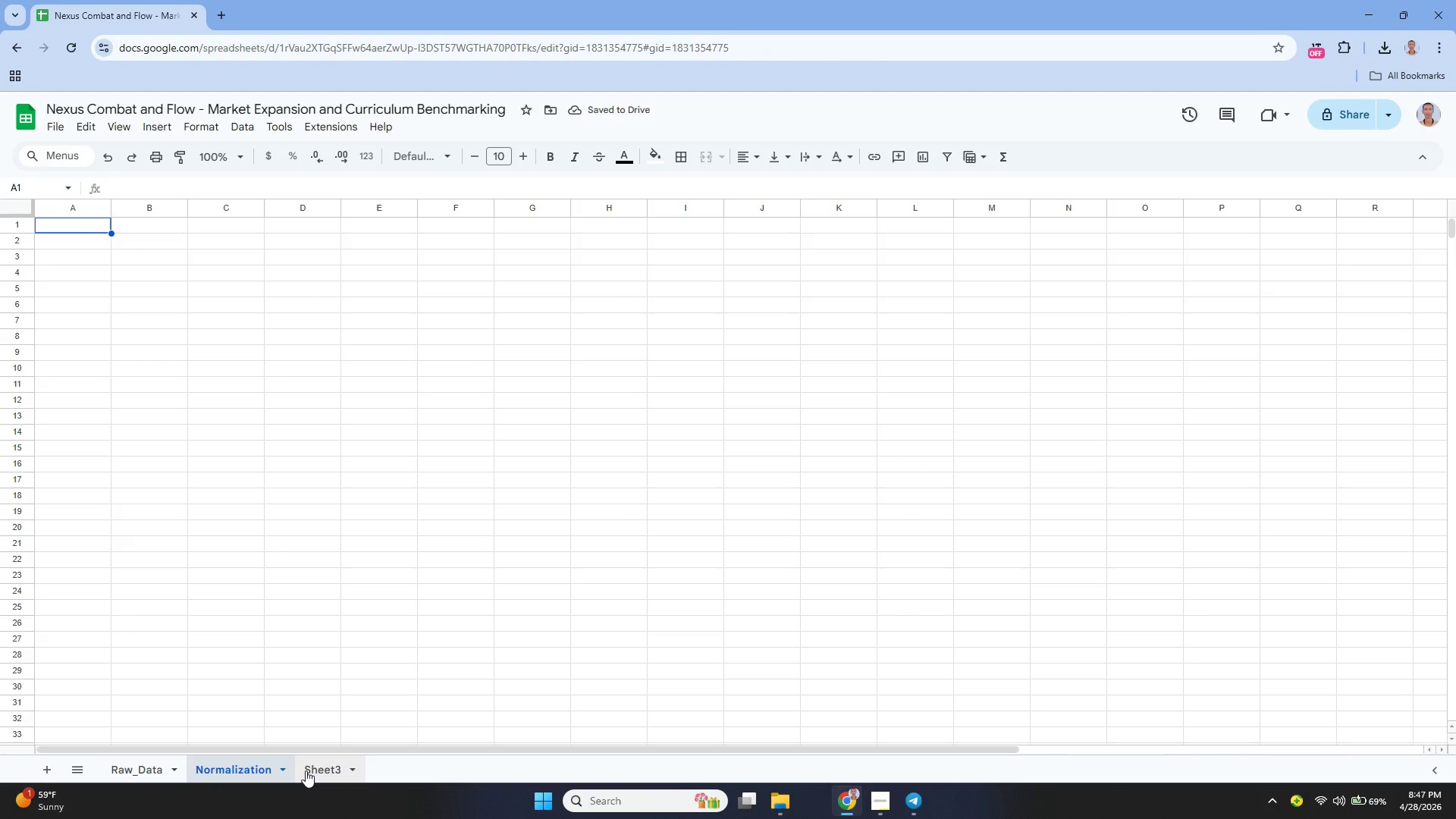 
double_click([322, 767])